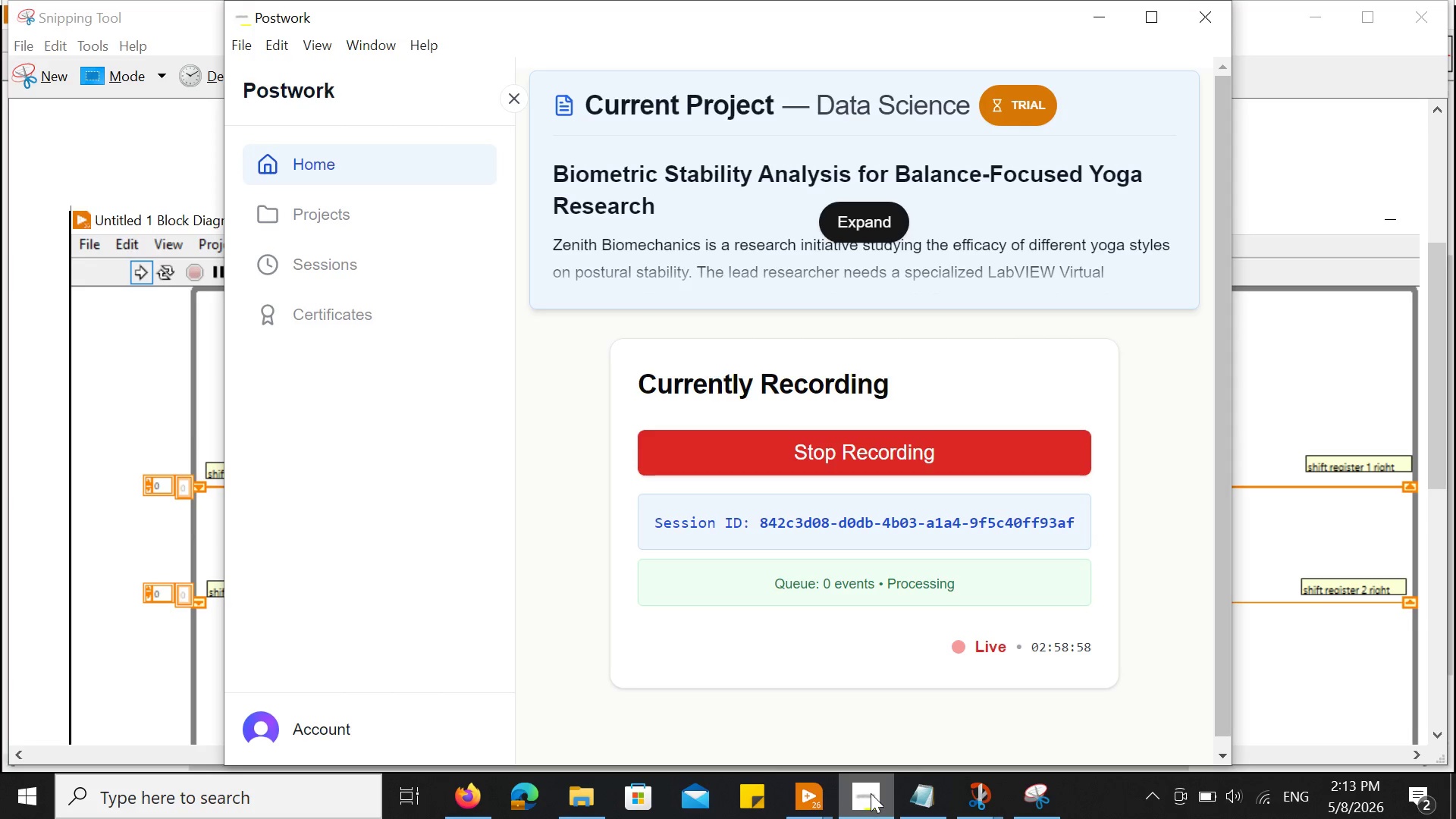 
left_click([1076, 7])
 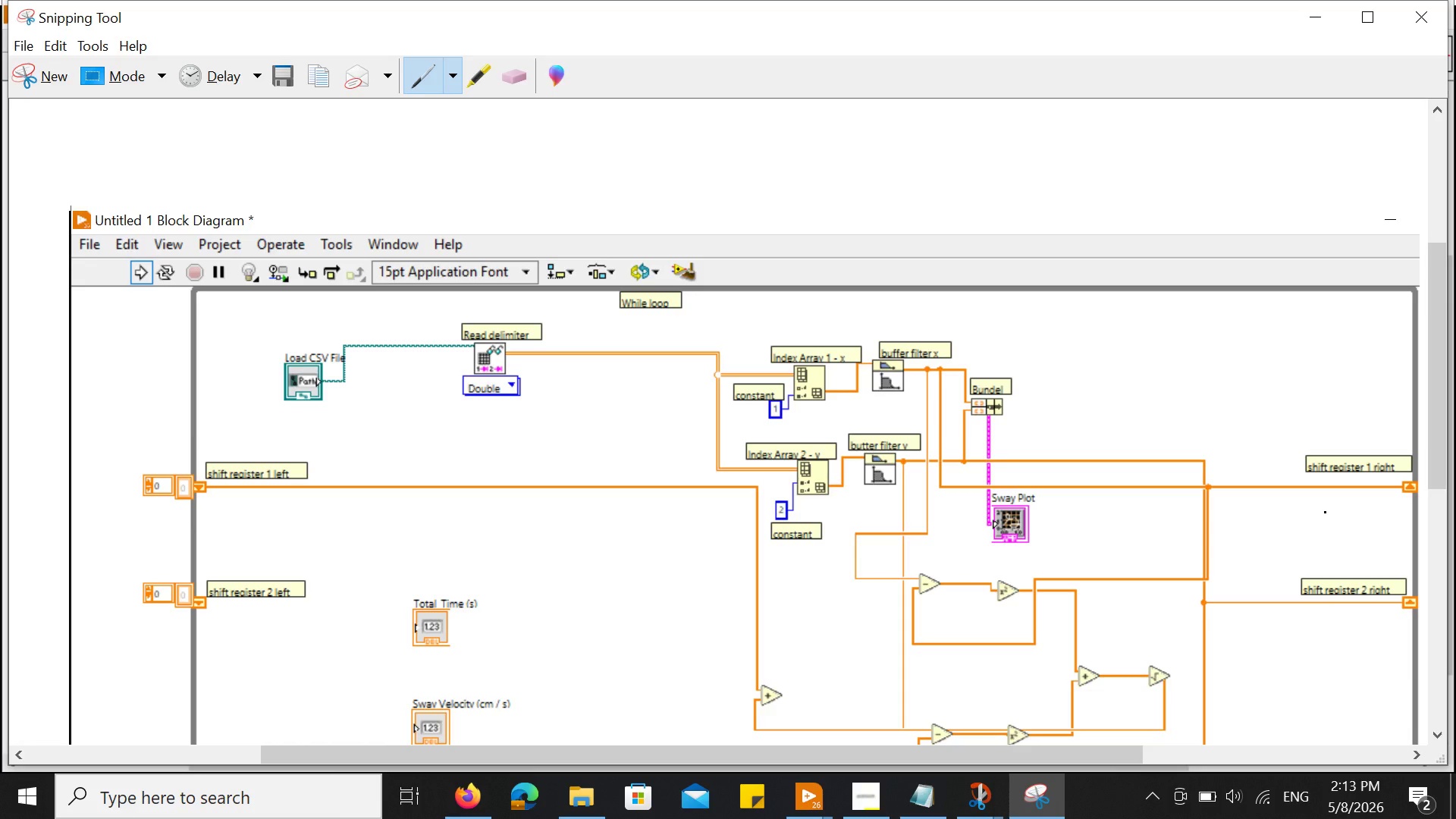 
wait(38.98)
 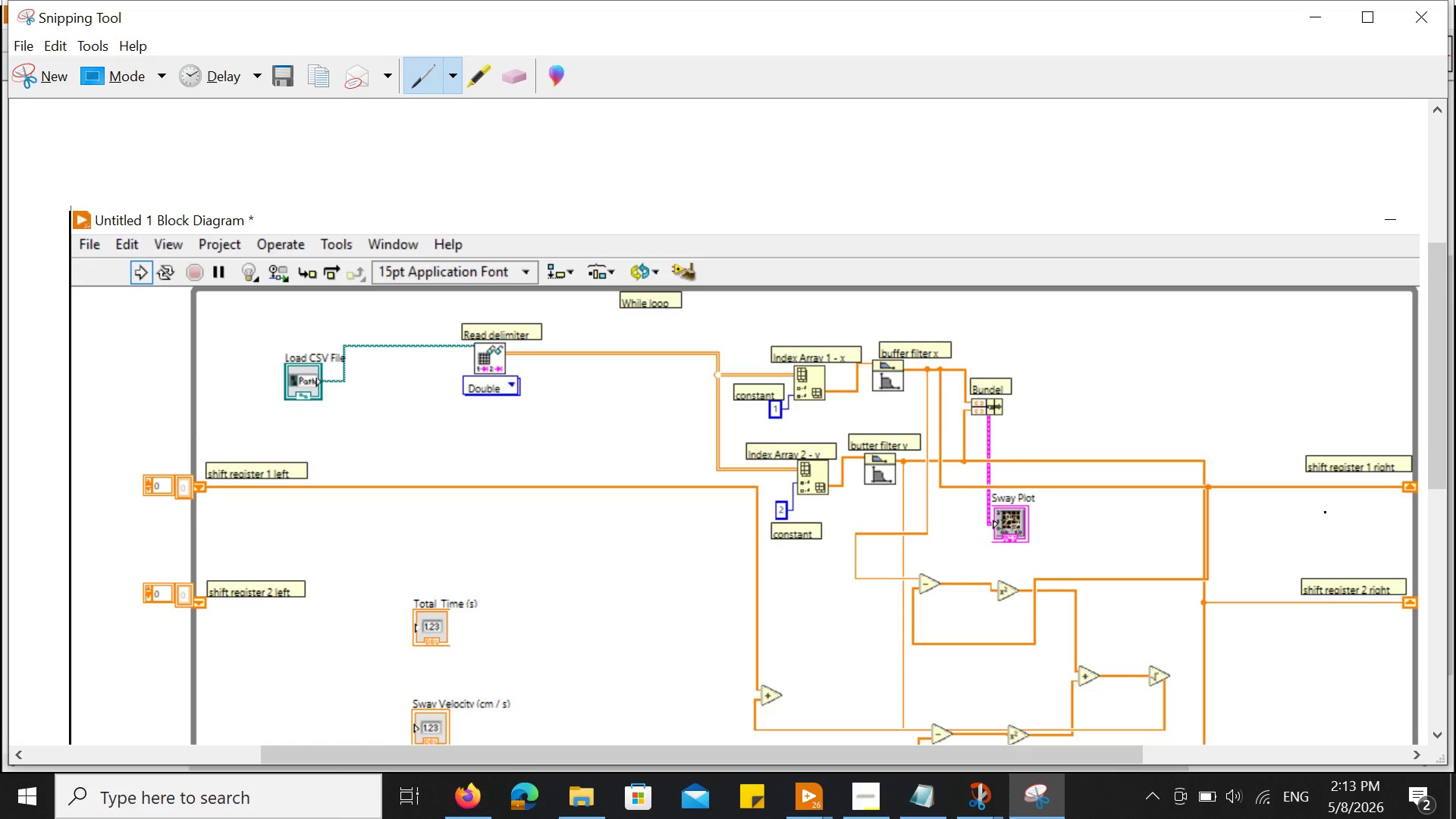 
left_click([795, 795])
 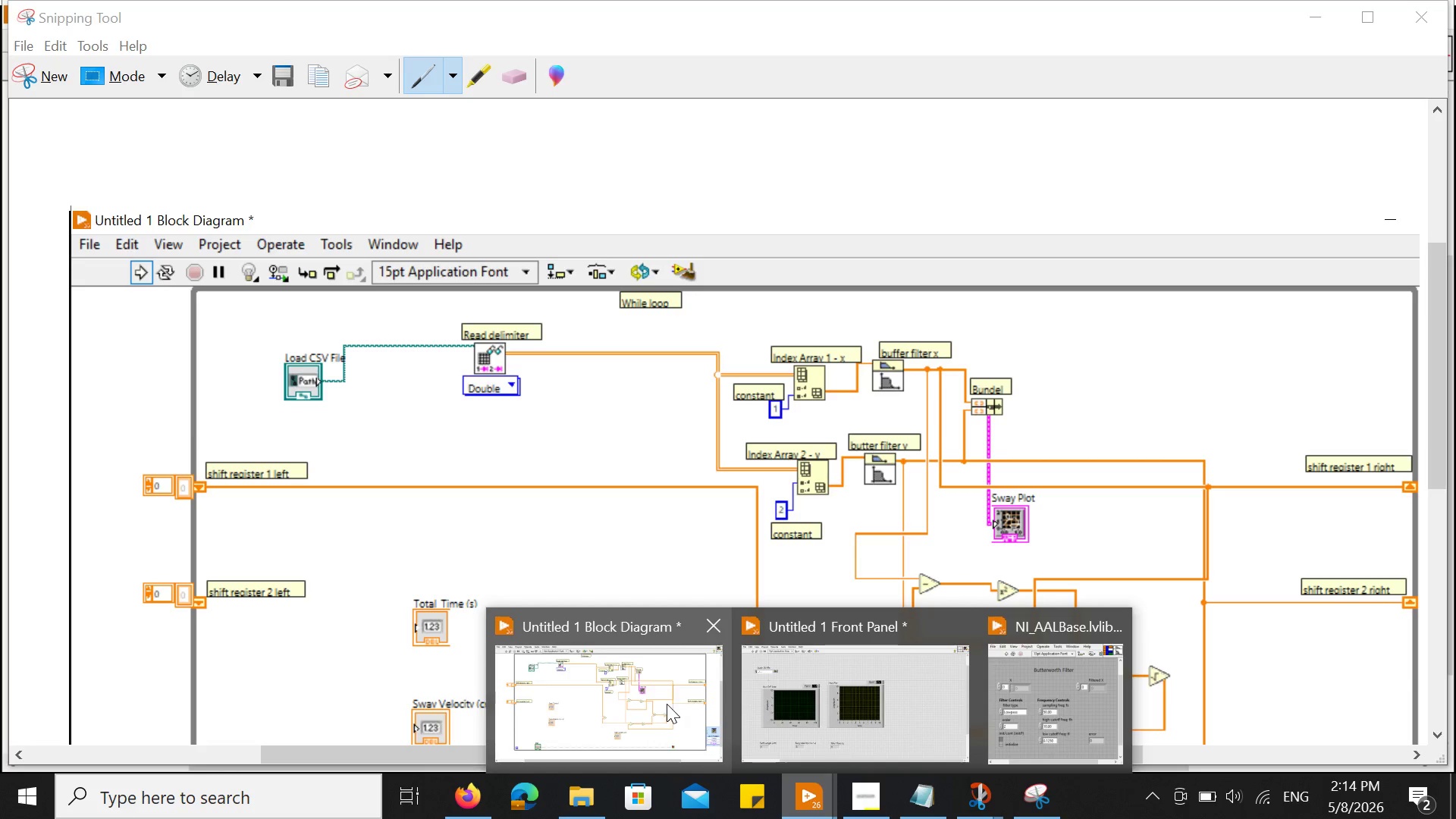 
left_click([666, 704])
 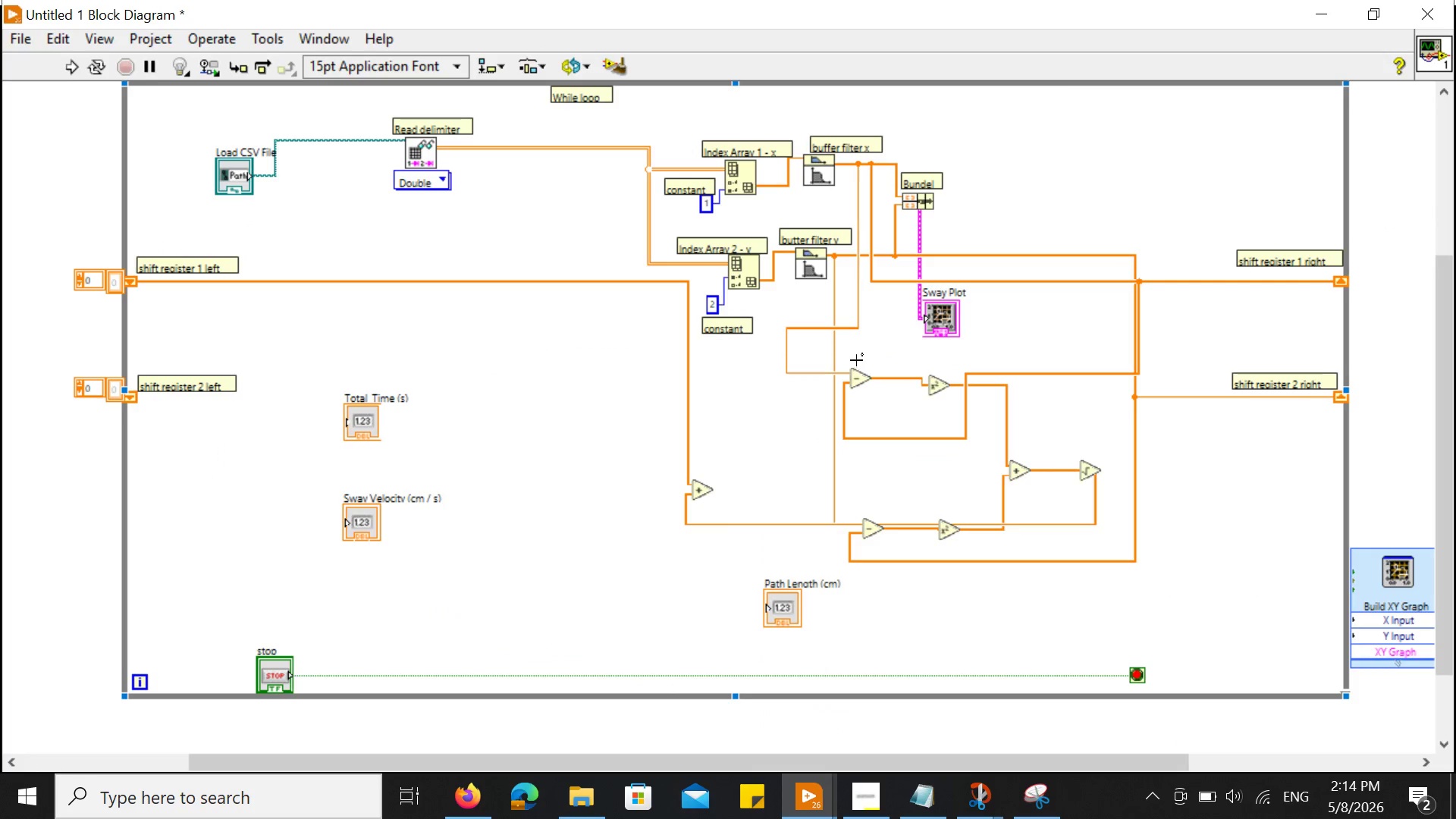 
double_click([857, 359])
 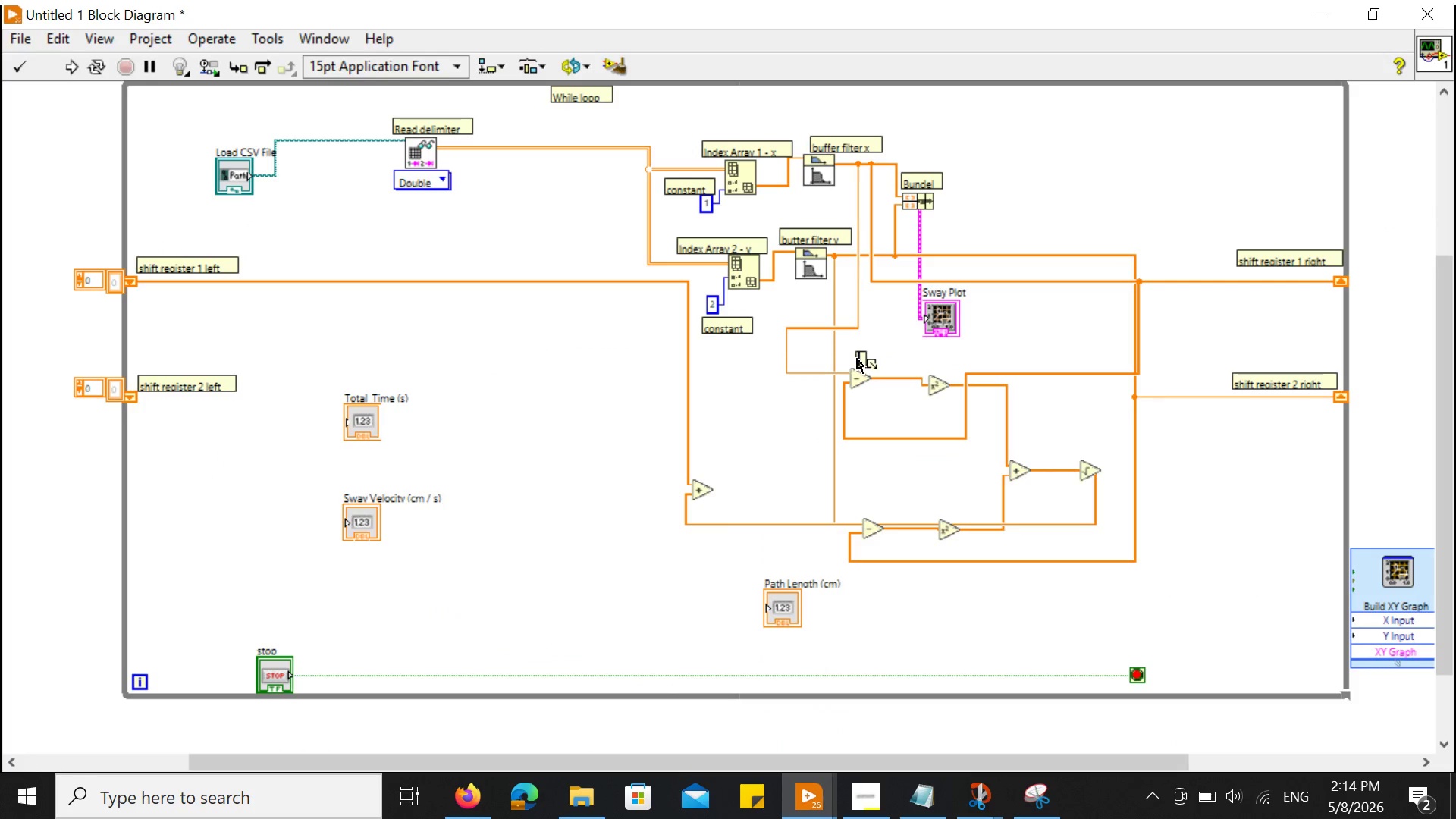 
type(su)
 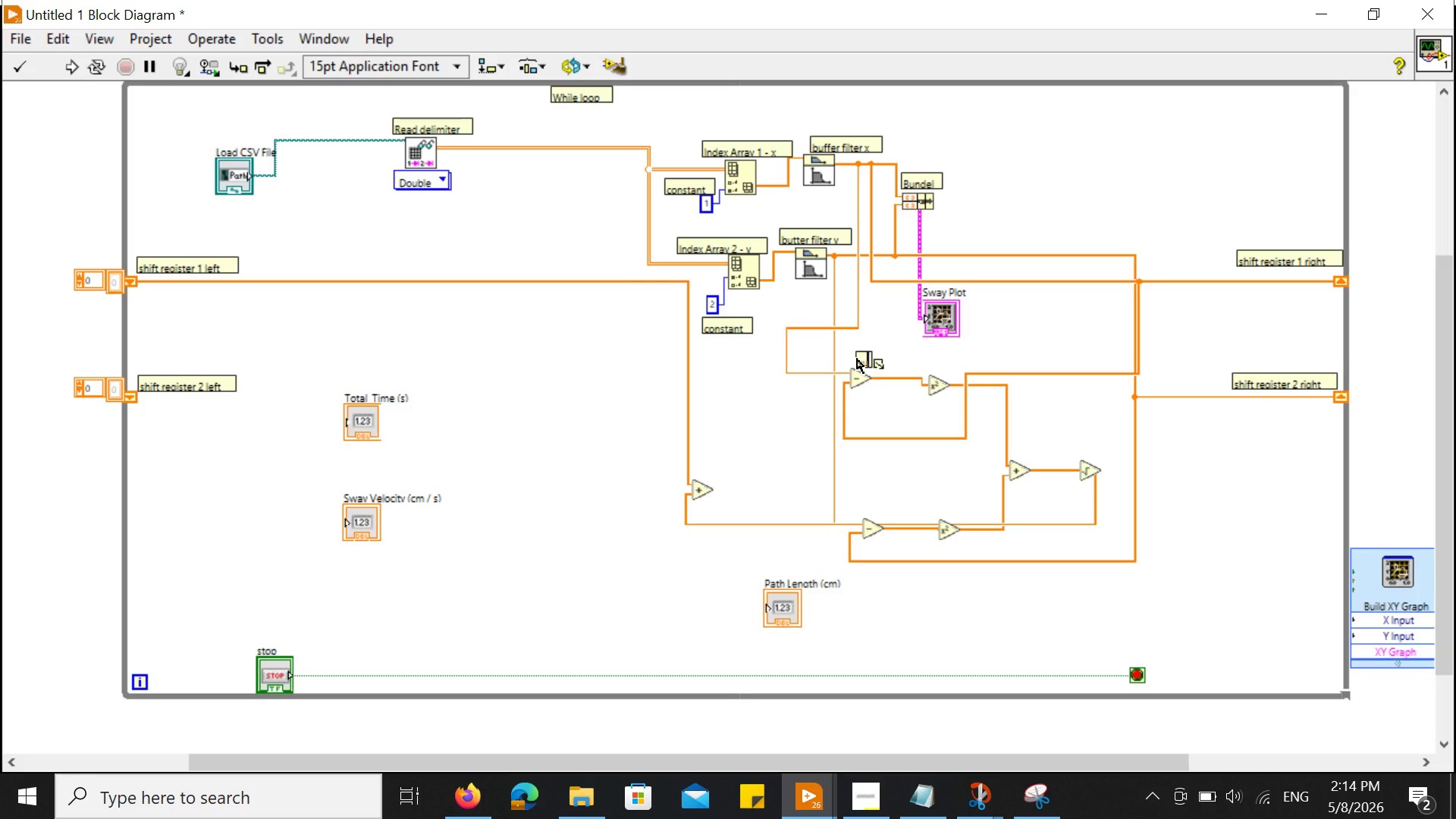 
wait(11.69)
 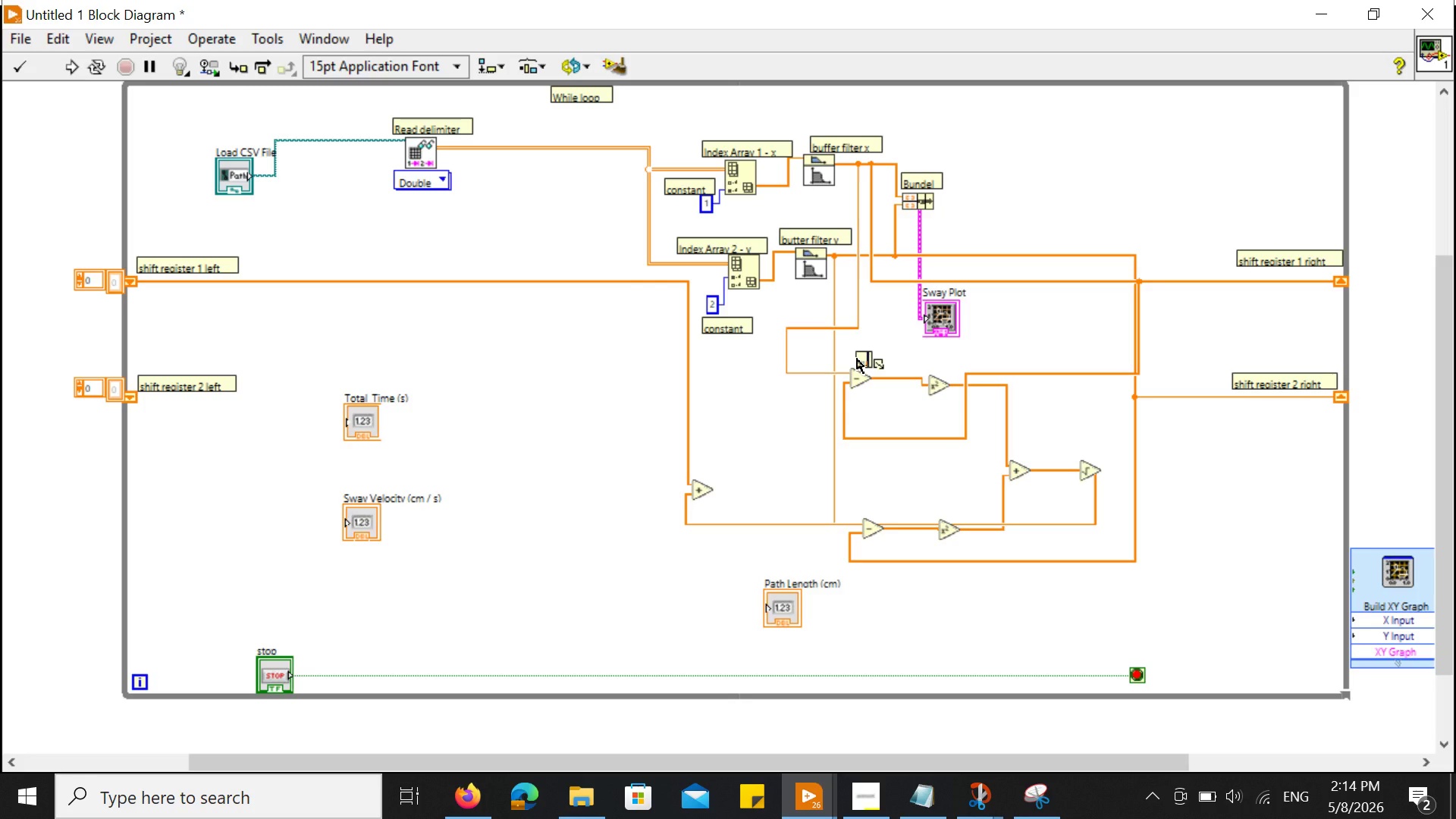 
type(btract )
 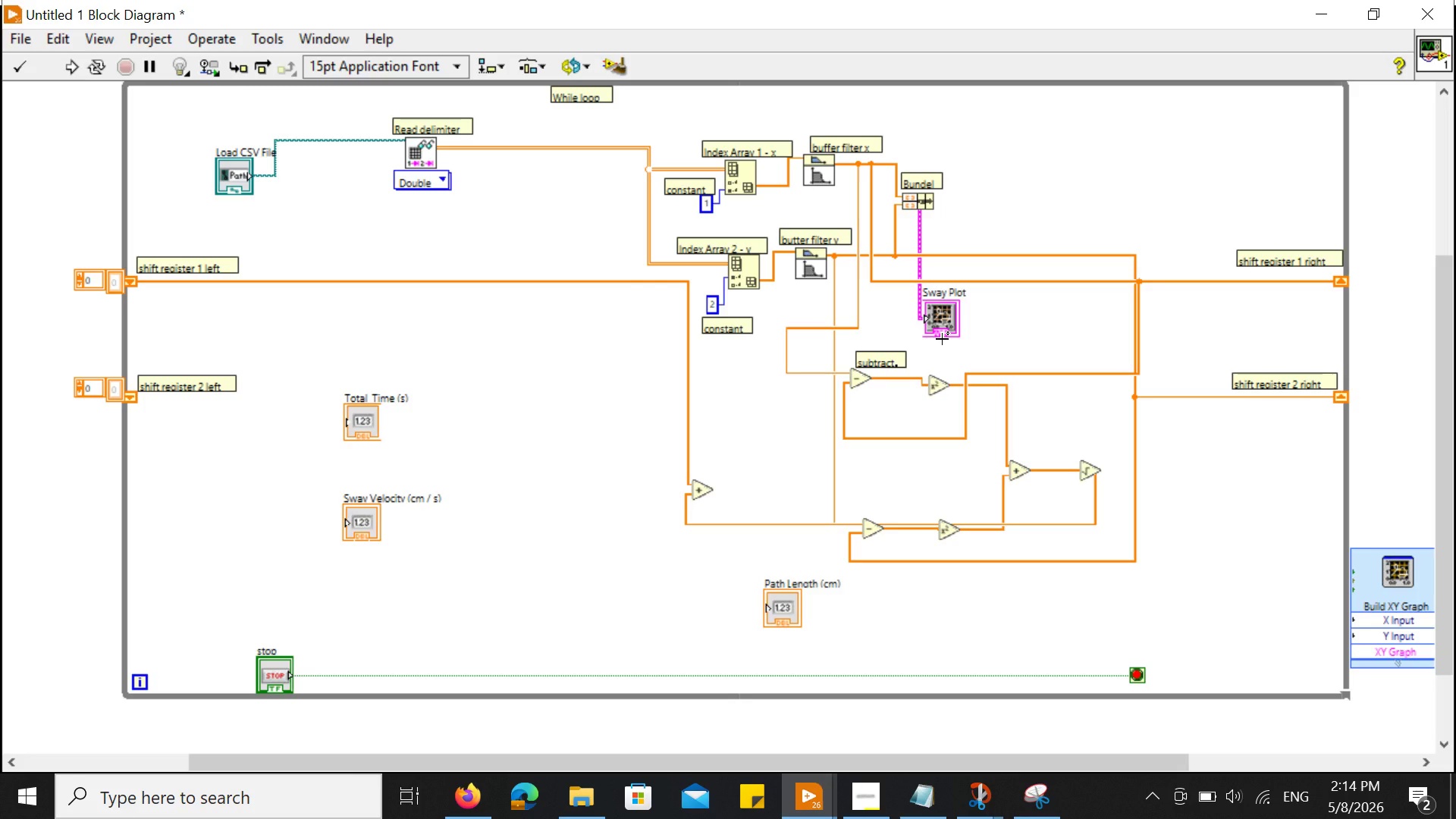 
wait(13.16)
 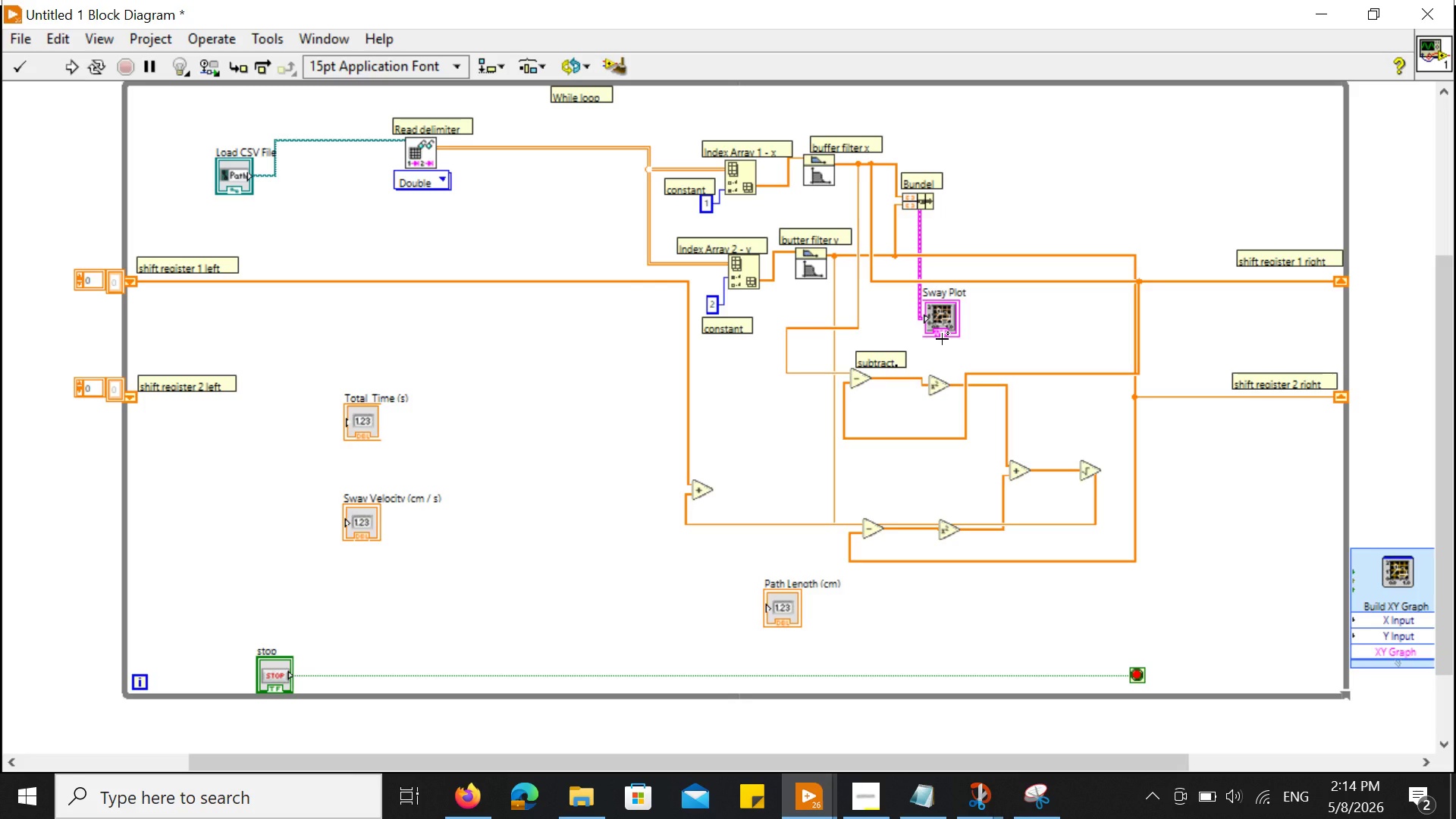 
key(Space)
 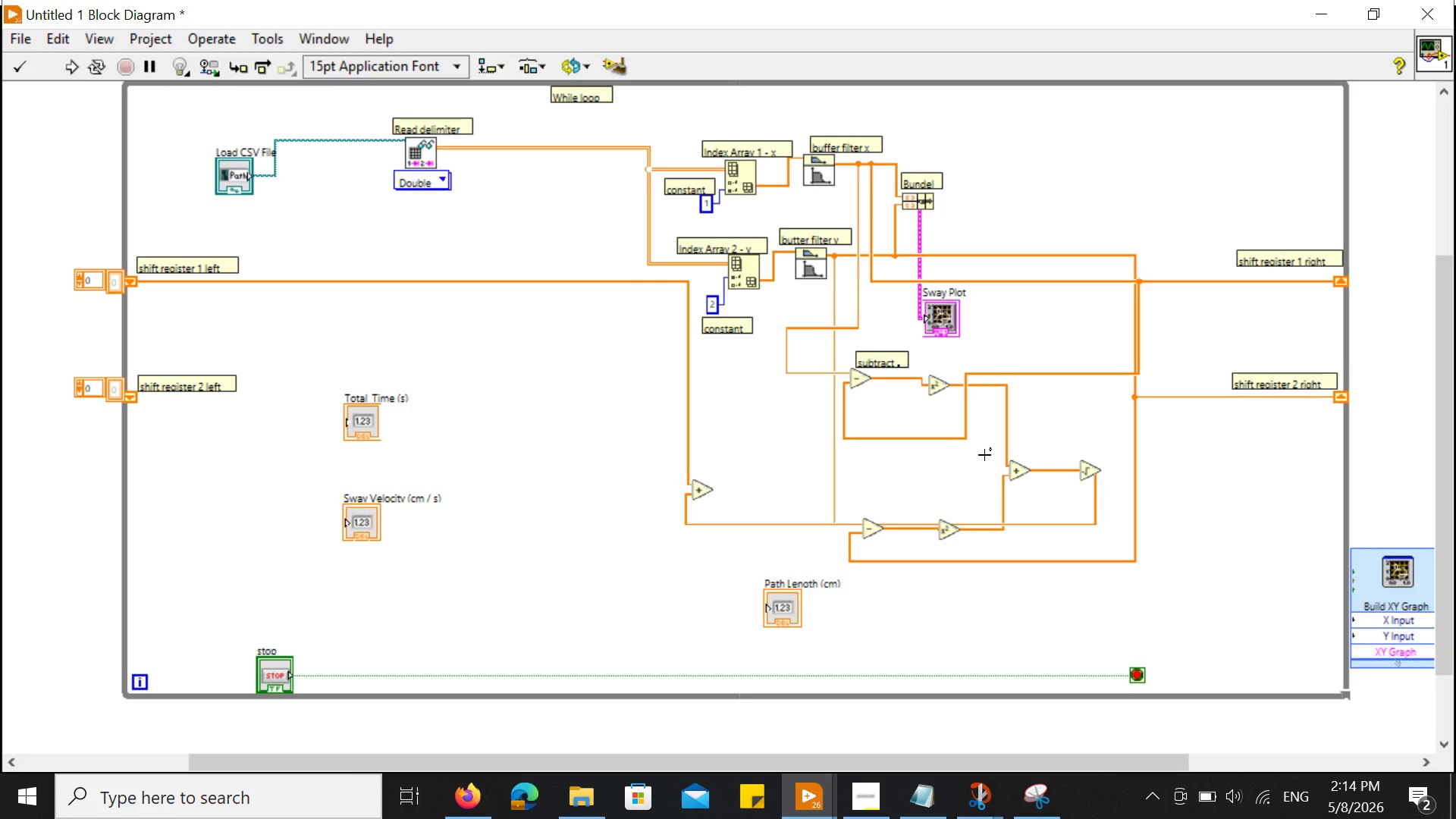 
left_click([889, 481])
 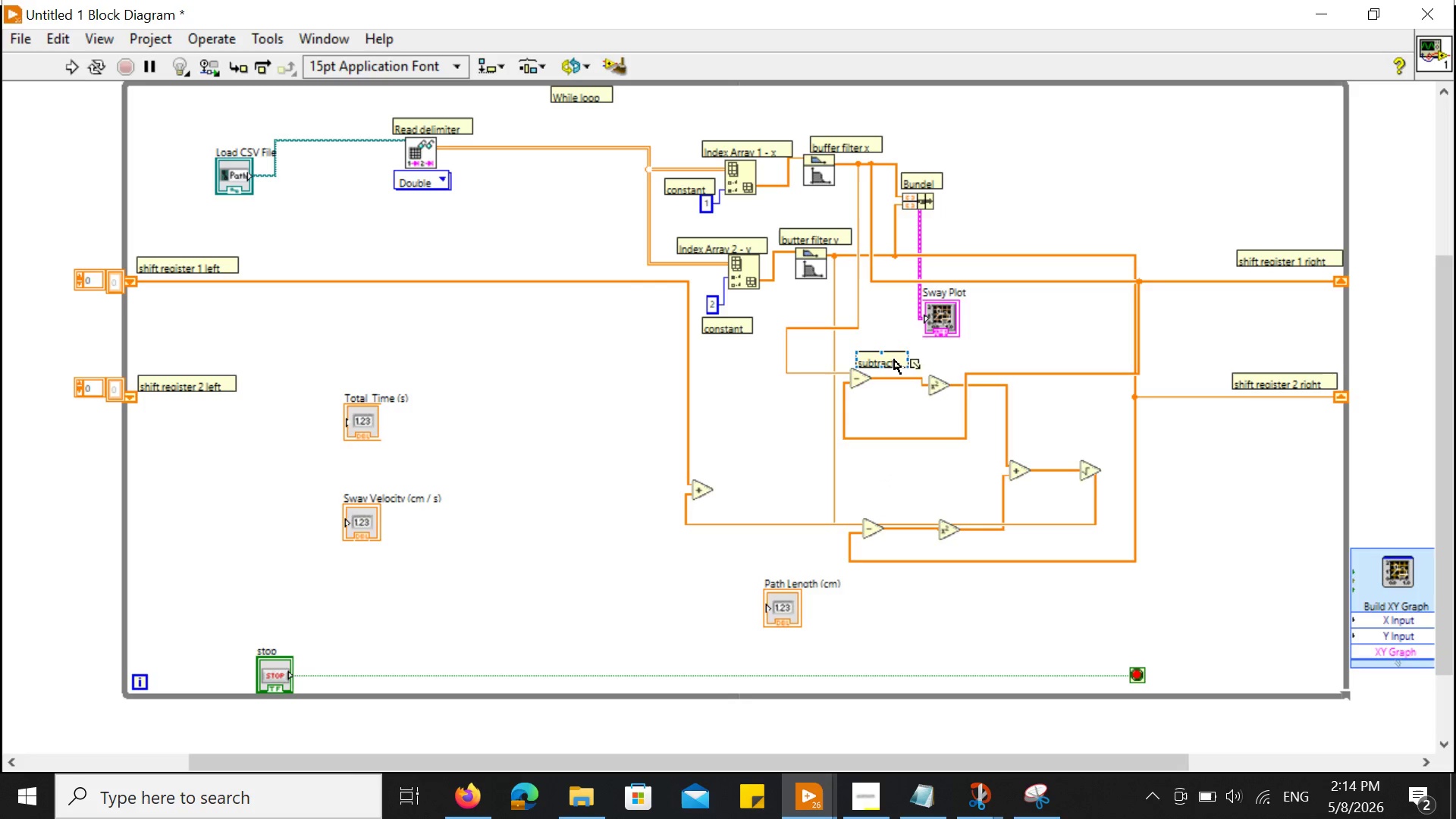 
left_click_drag(start_coordinate=[894, 360], to_coordinate=[877, 353])
 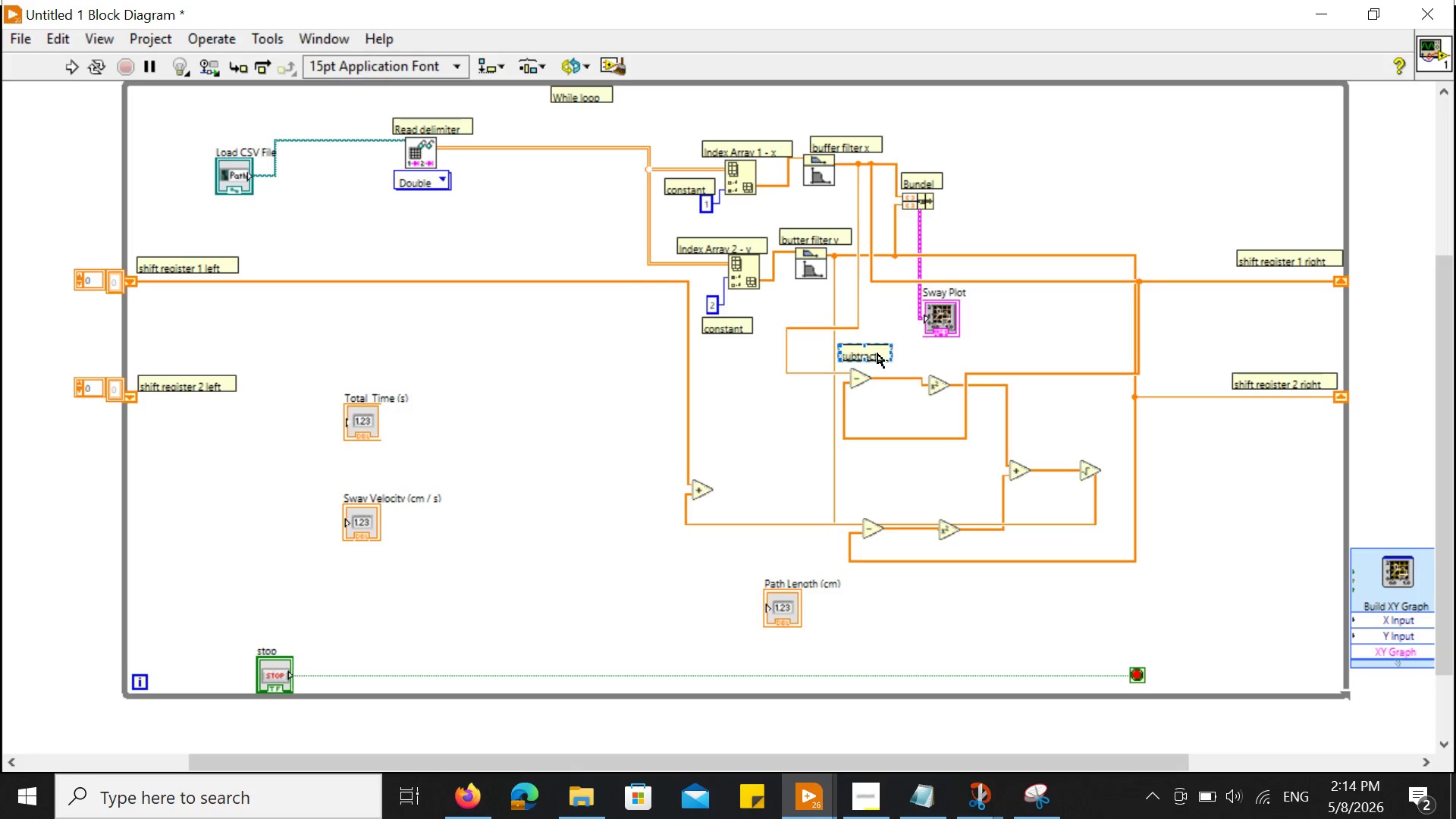 
double_click([877, 353])
 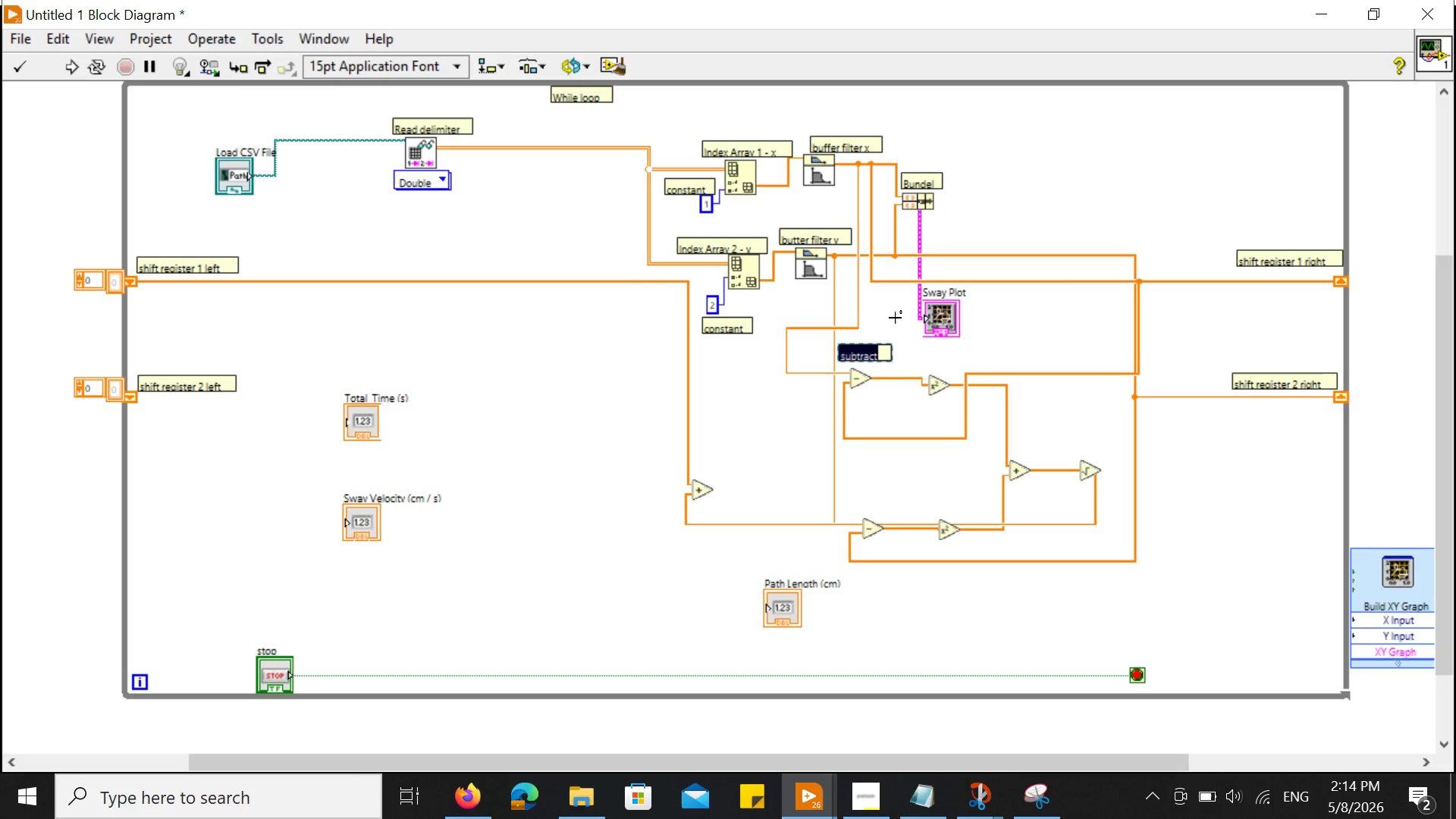 
wait(5.41)
 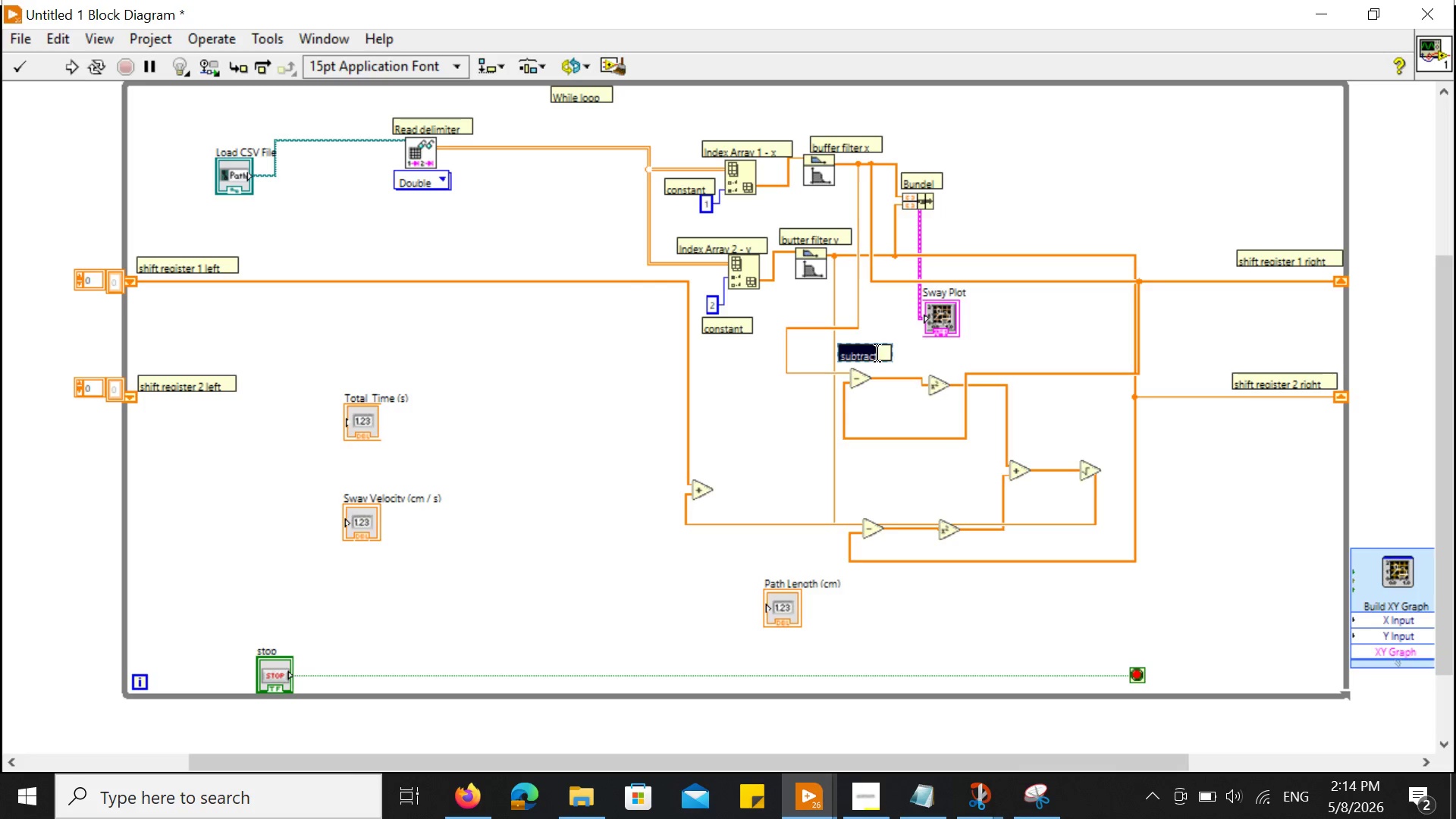 
left_click([885, 348])
 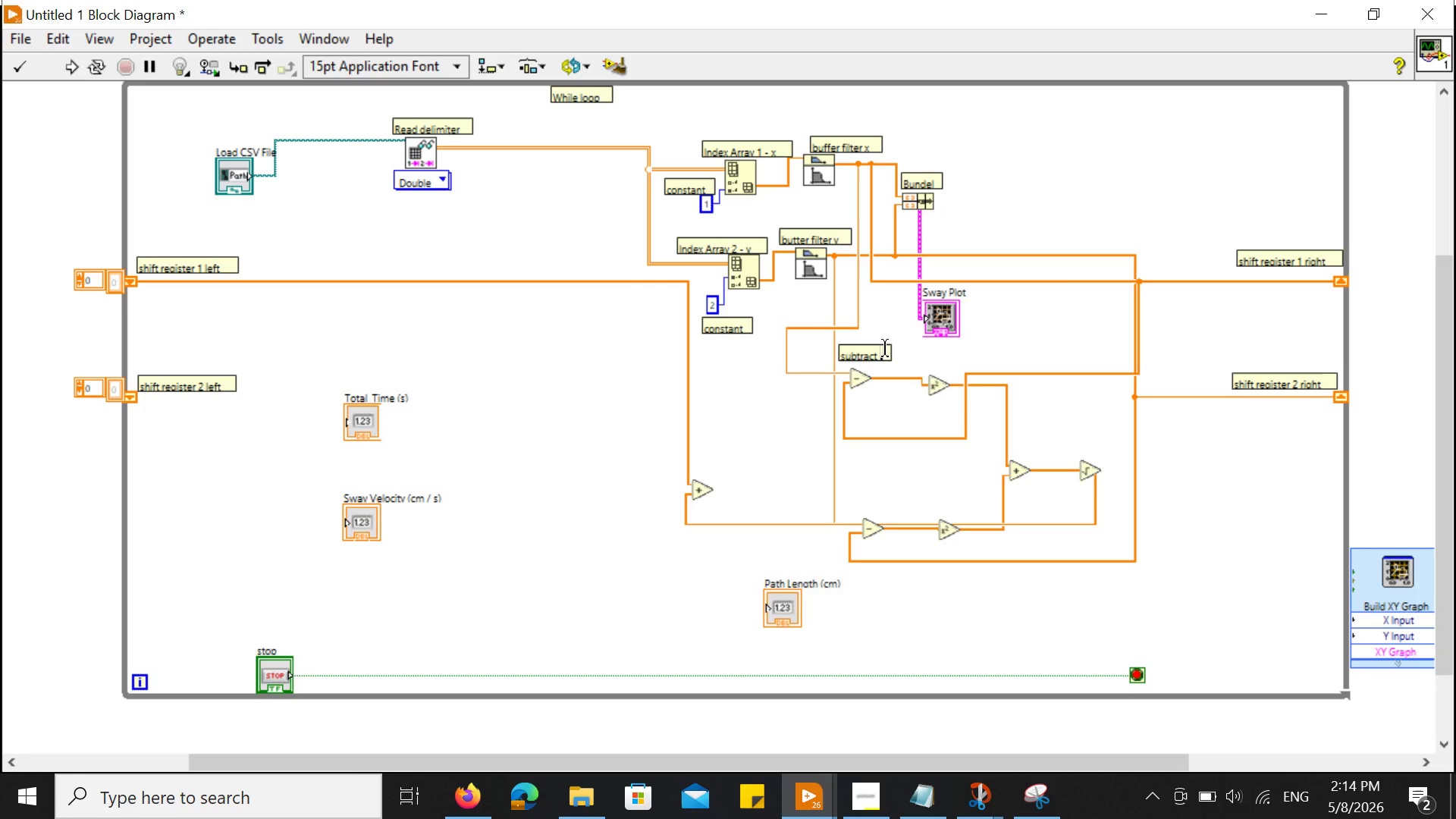 
type(())
 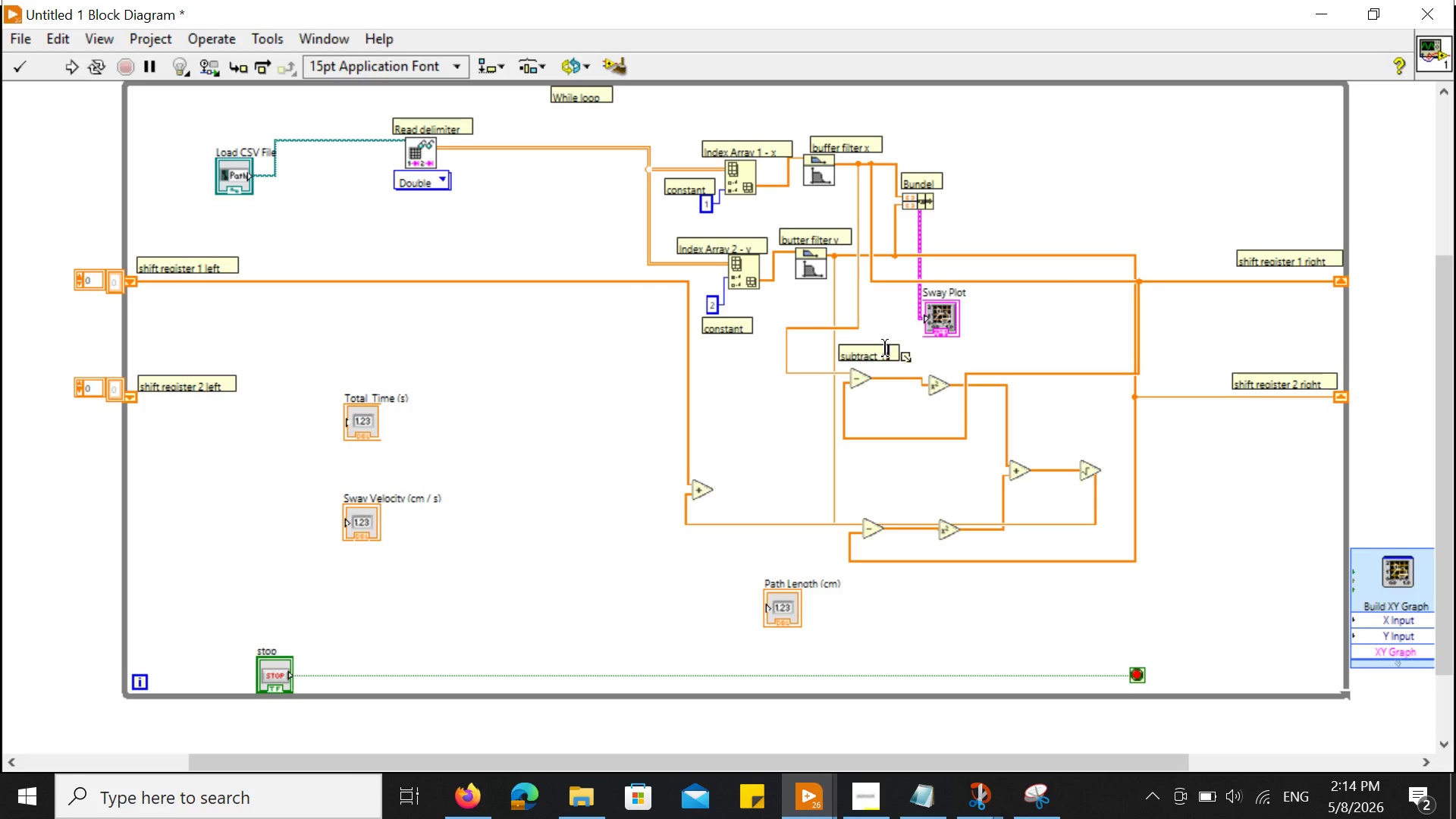 
key(ArrowLeft)
 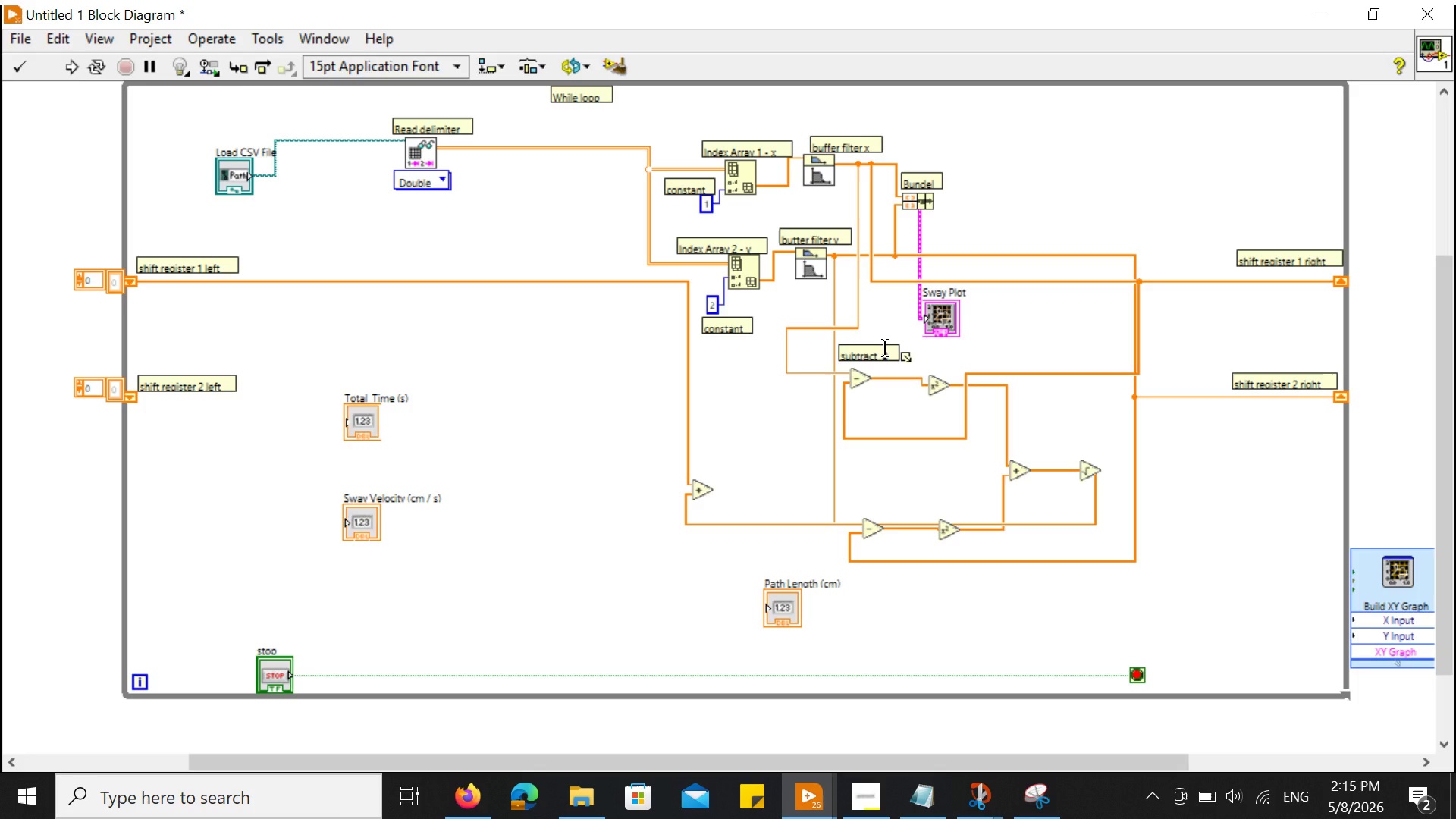 
wait(17.2)
 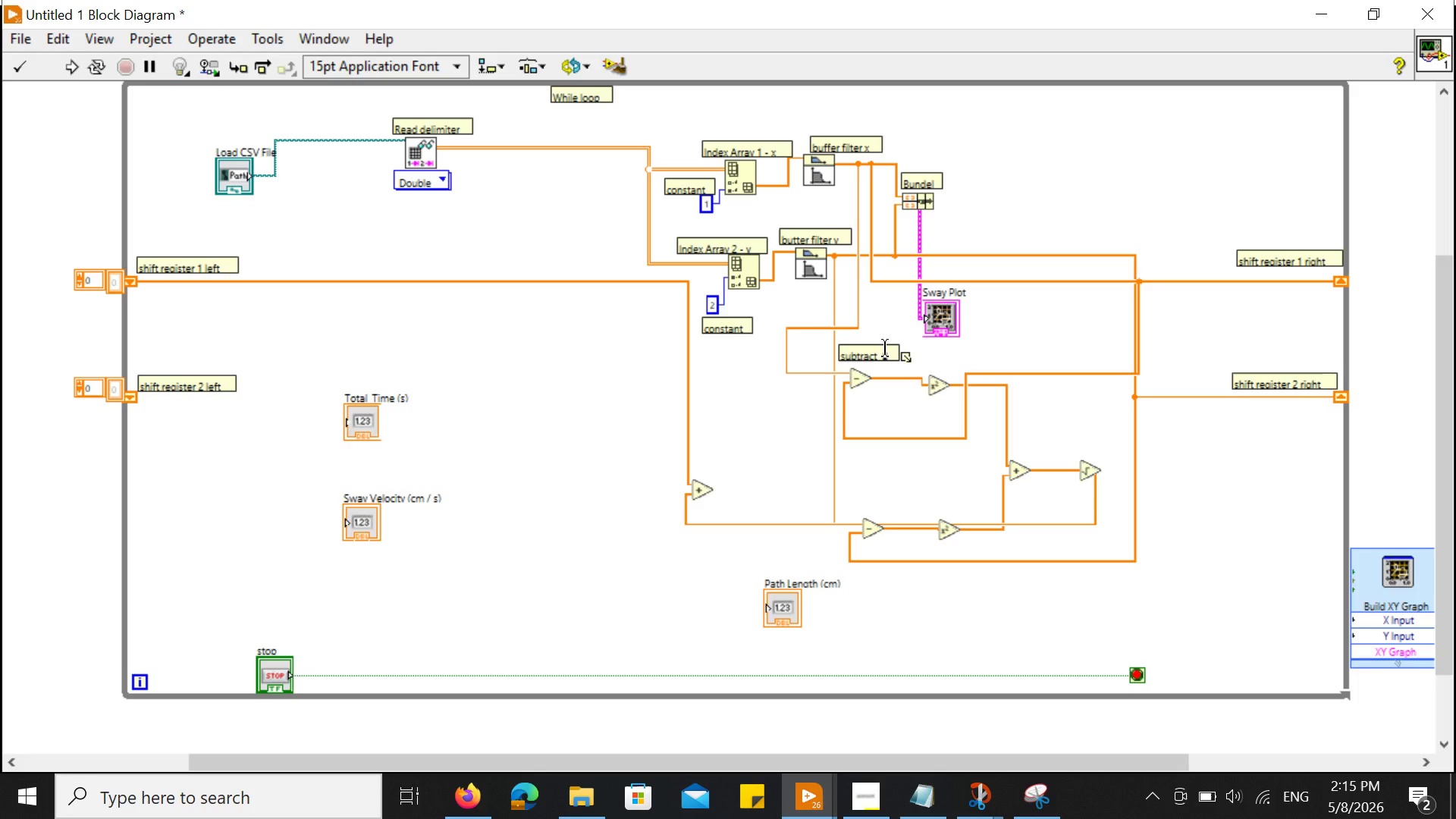 
double_click([867, 514])
 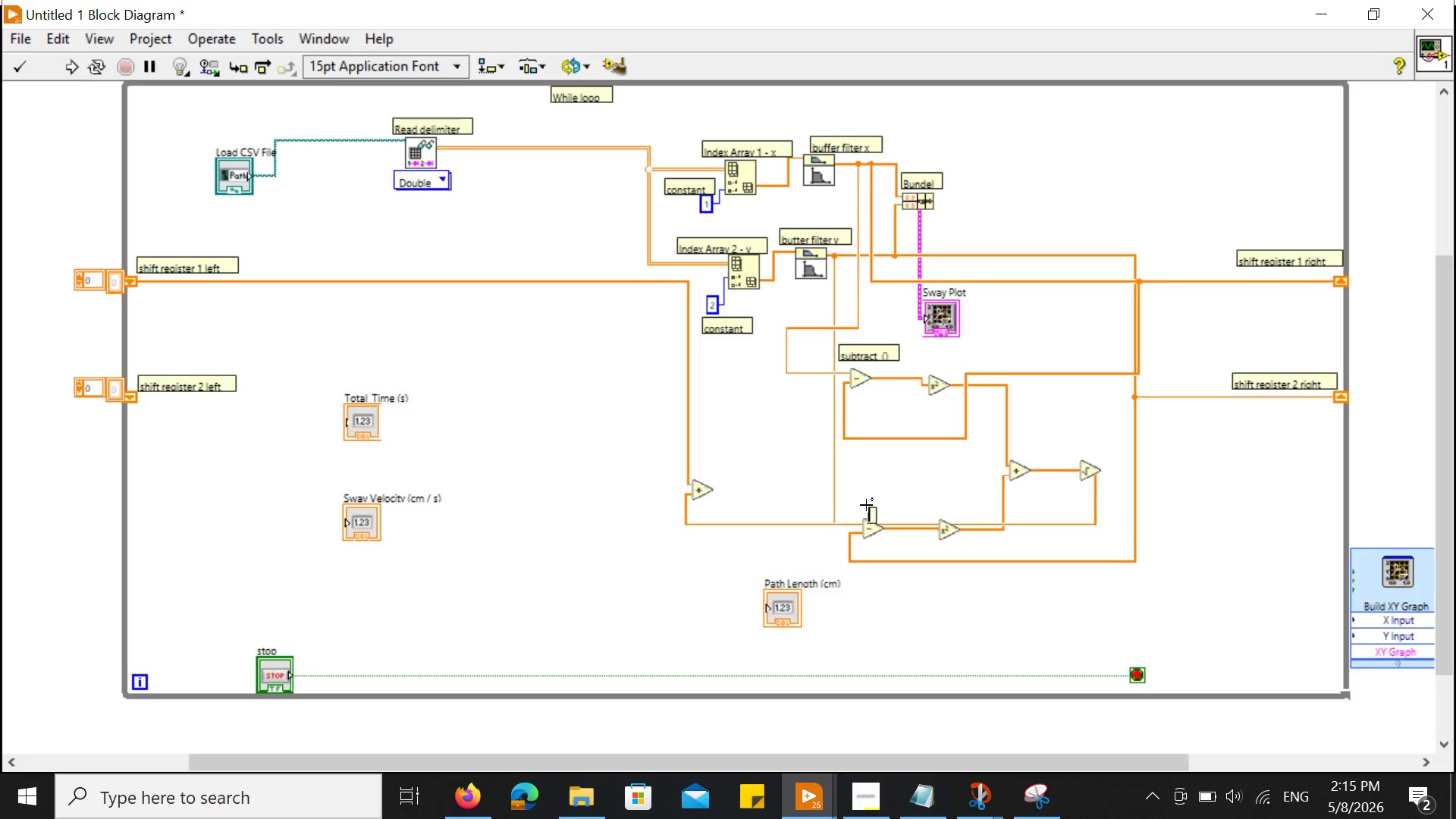 
type(subtract ())
 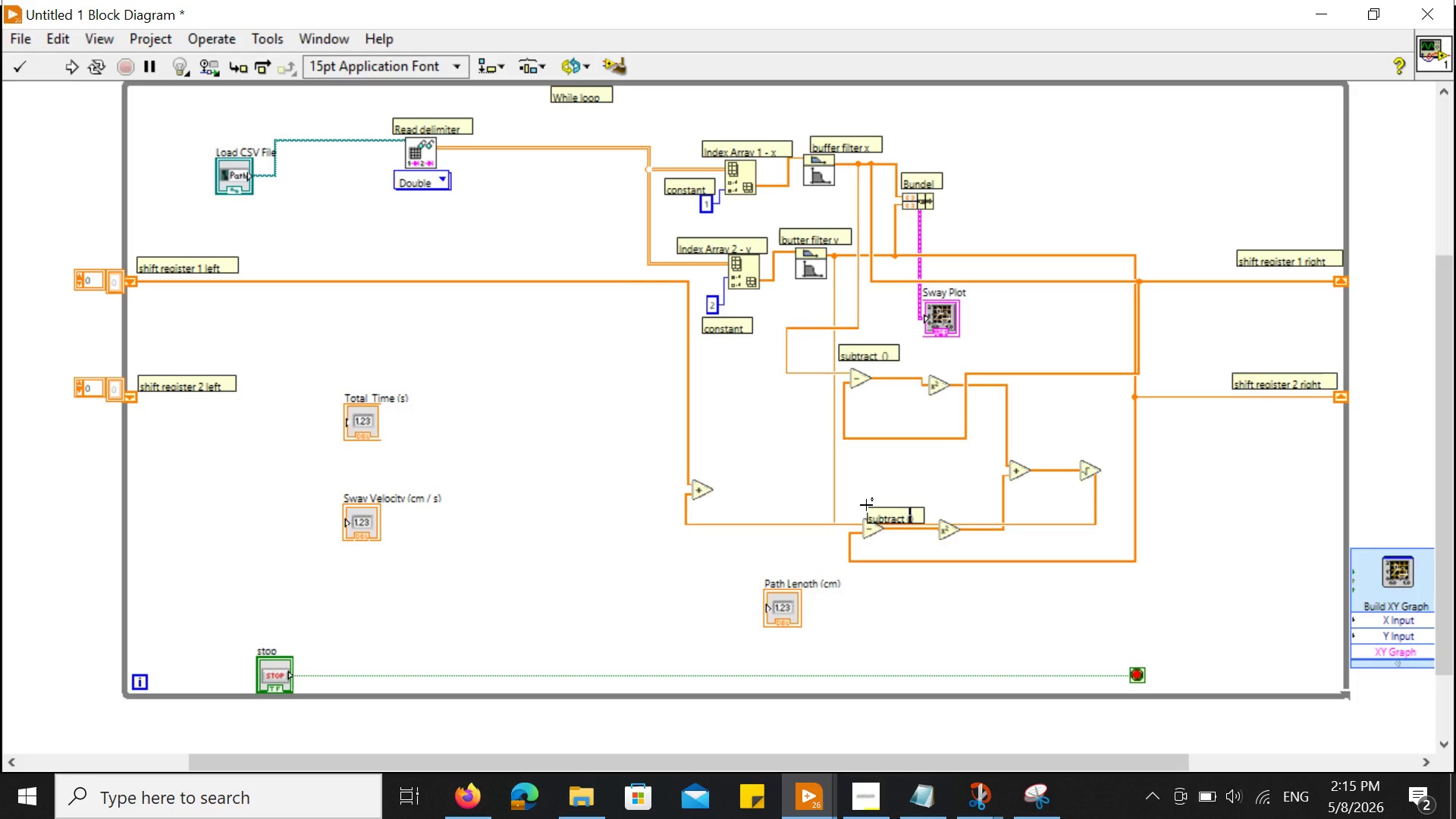 
 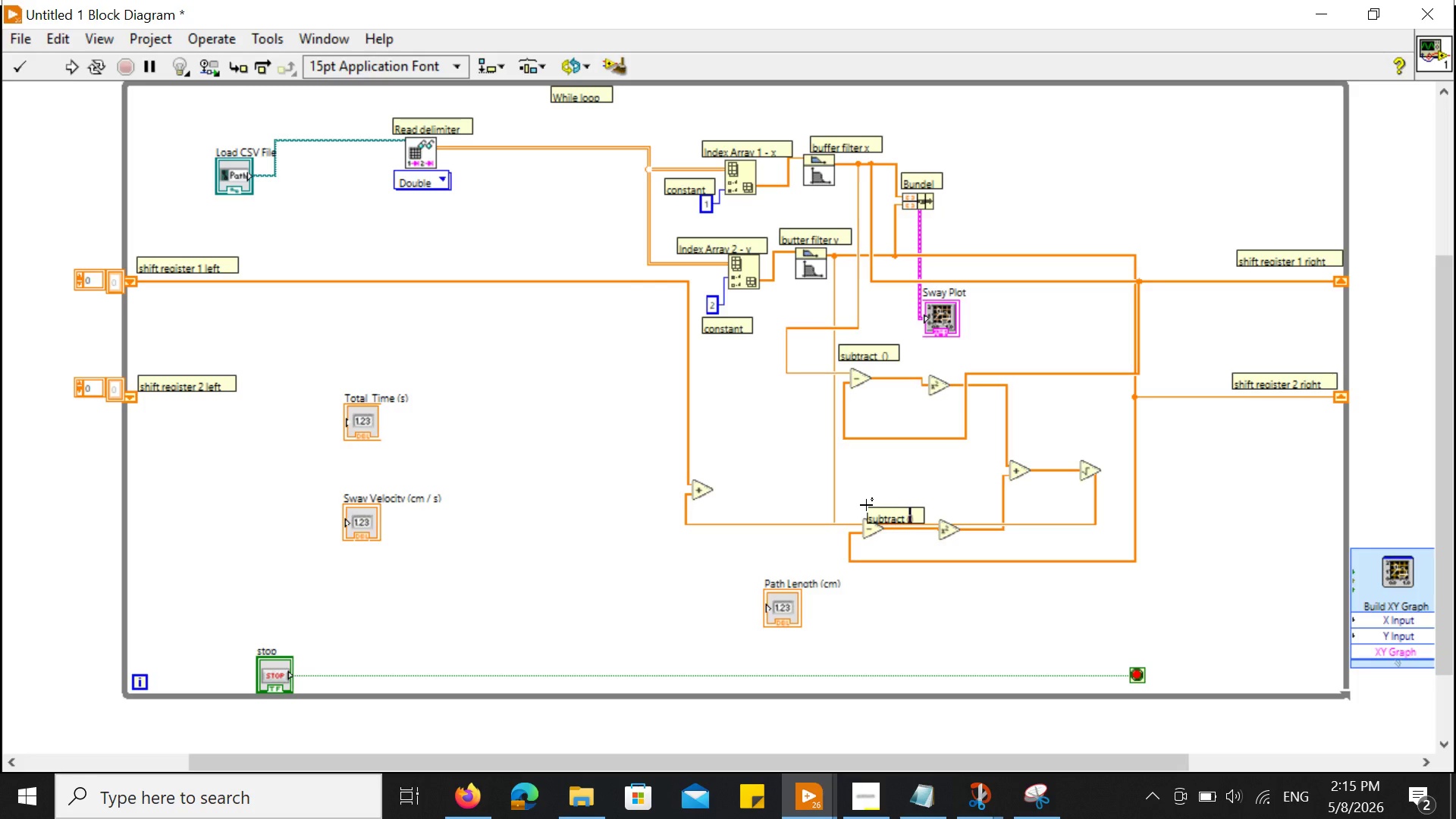 
key(ArrowLeft)
 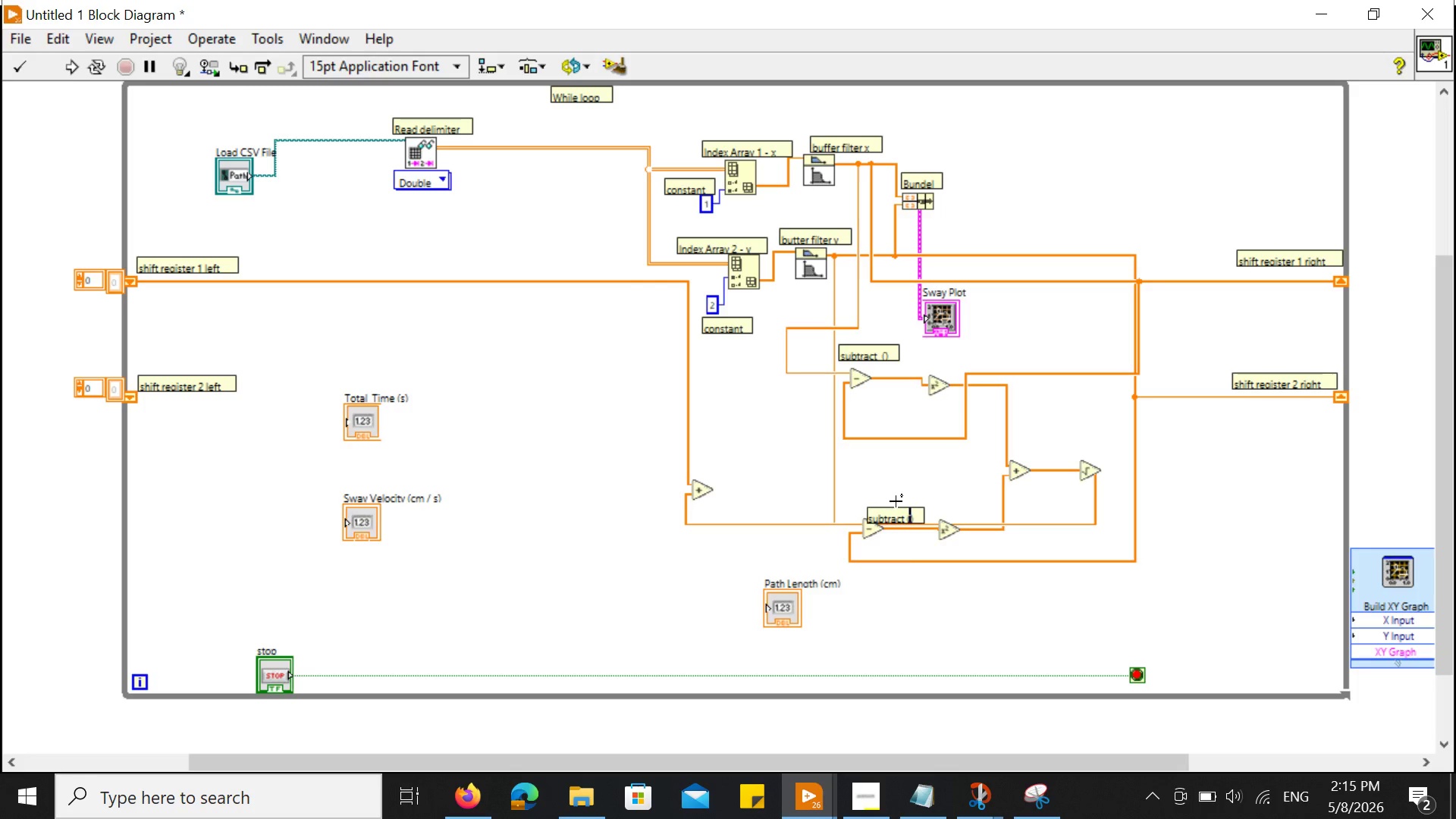 
left_click([920, 647])
 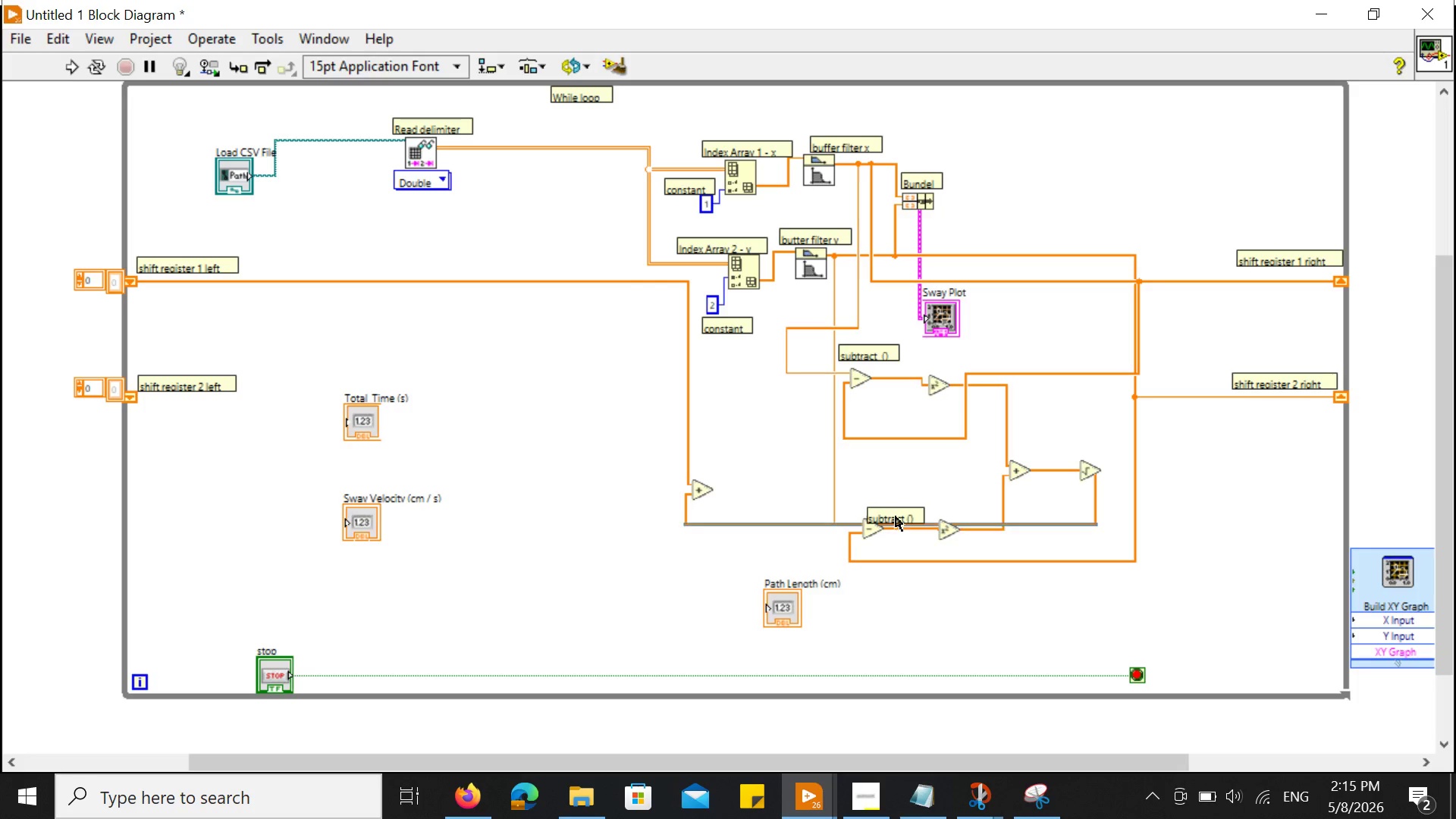 
left_click_drag(start_coordinate=[896, 515], to_coordinate=[889, 507])
 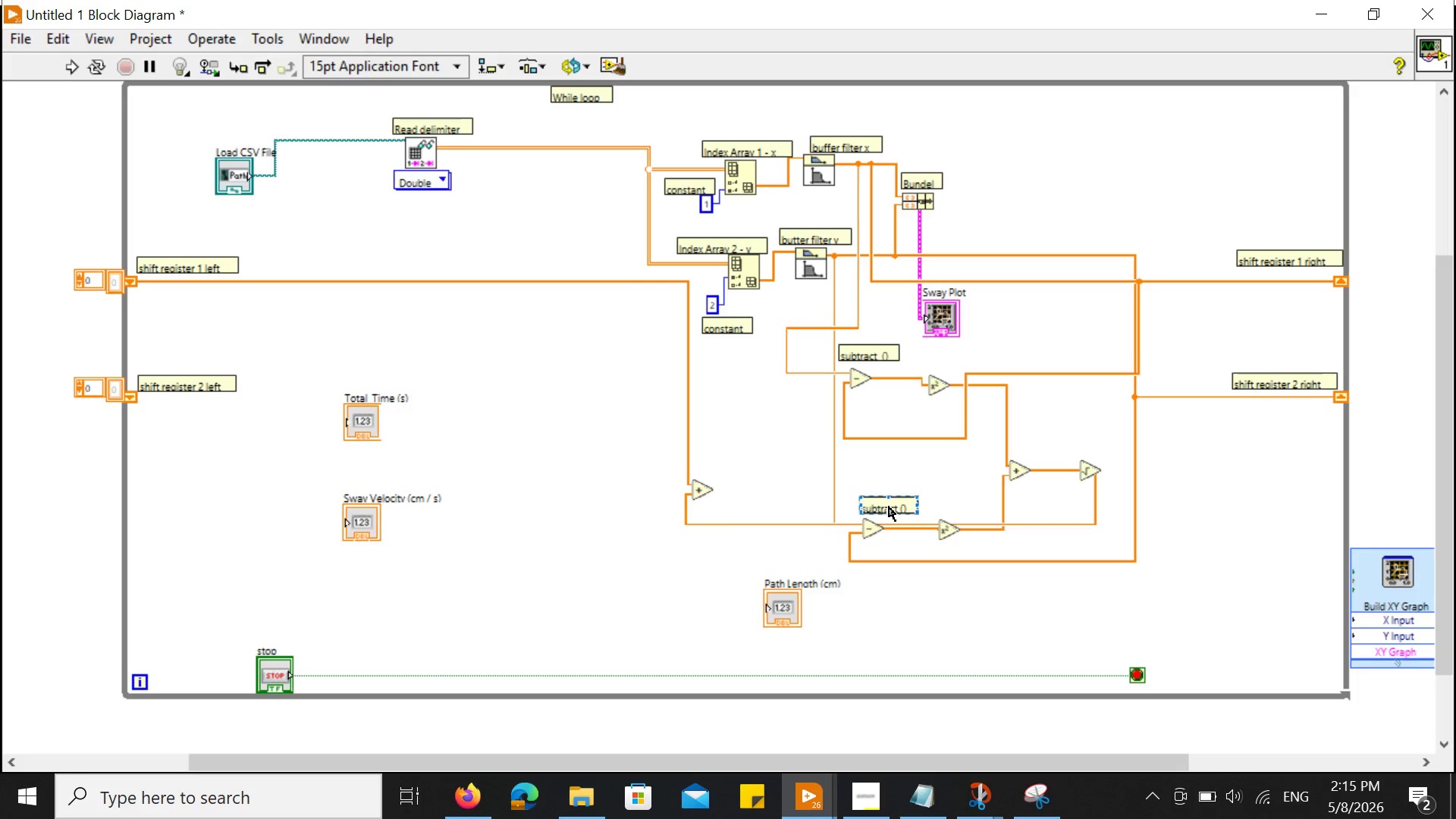 
left_click_drag(start_coordinate=[889, 507], to_coordinate=[874, 509])
 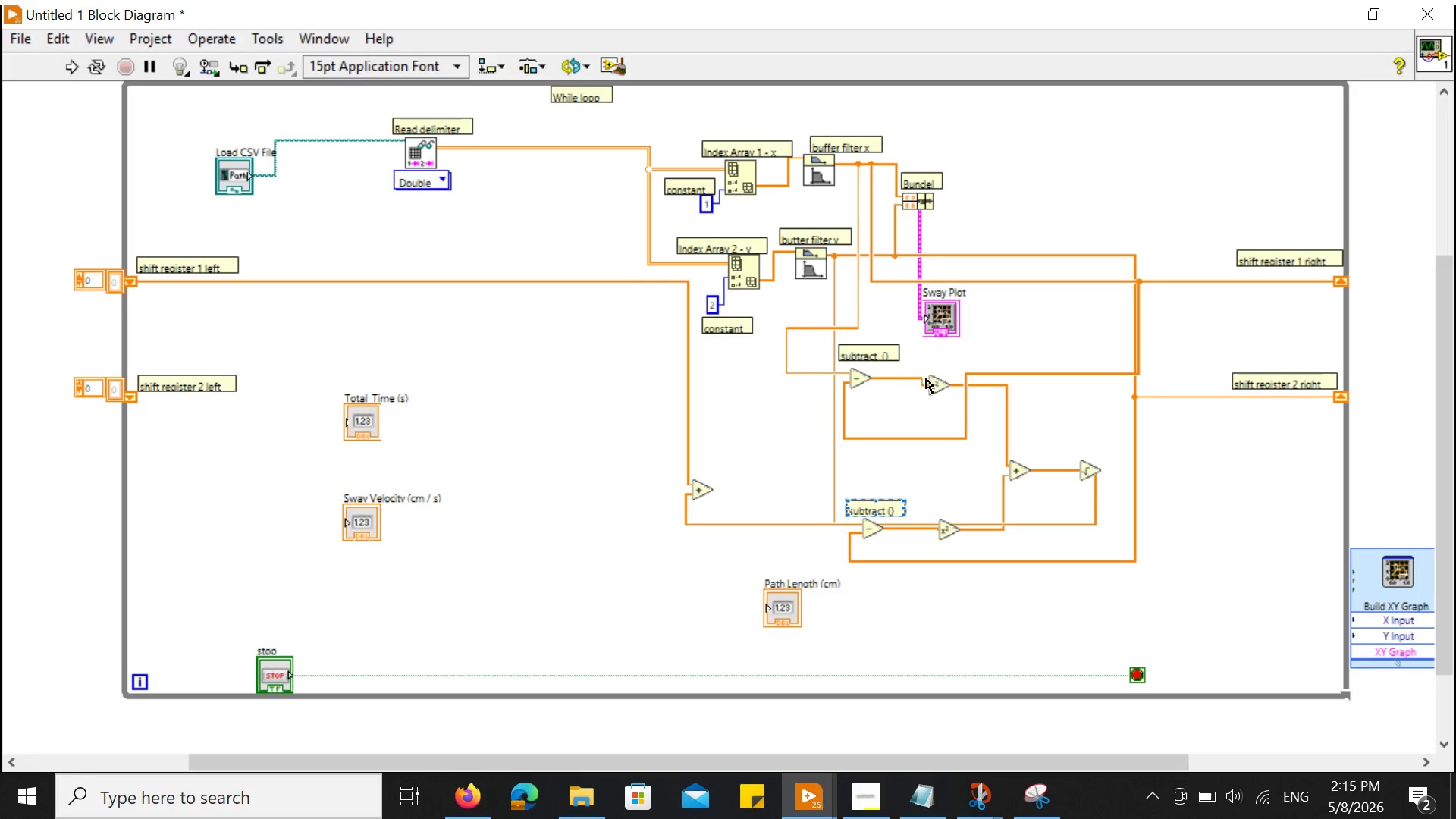 
double_click([930, 364])
 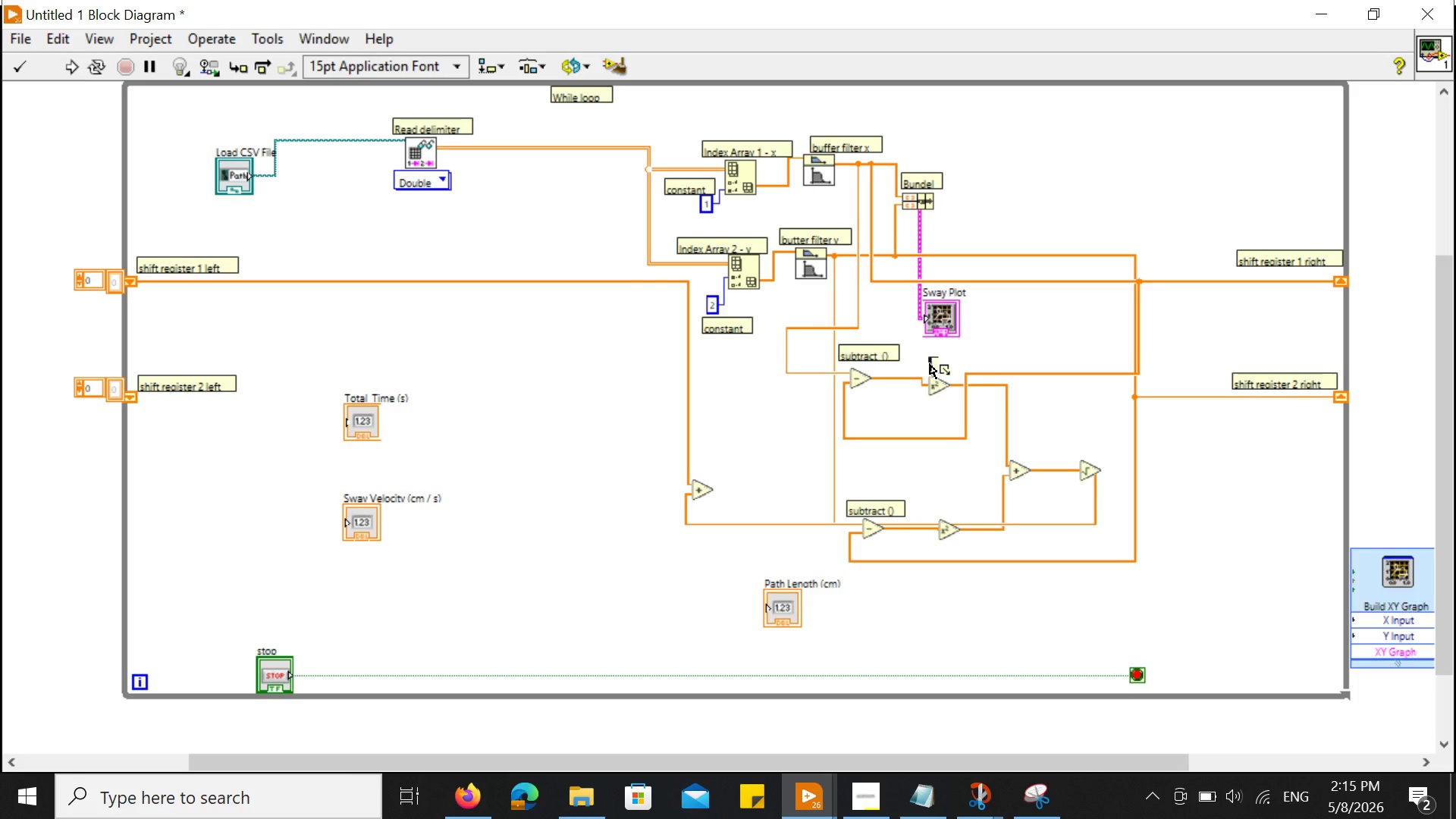 
type(square root ())
 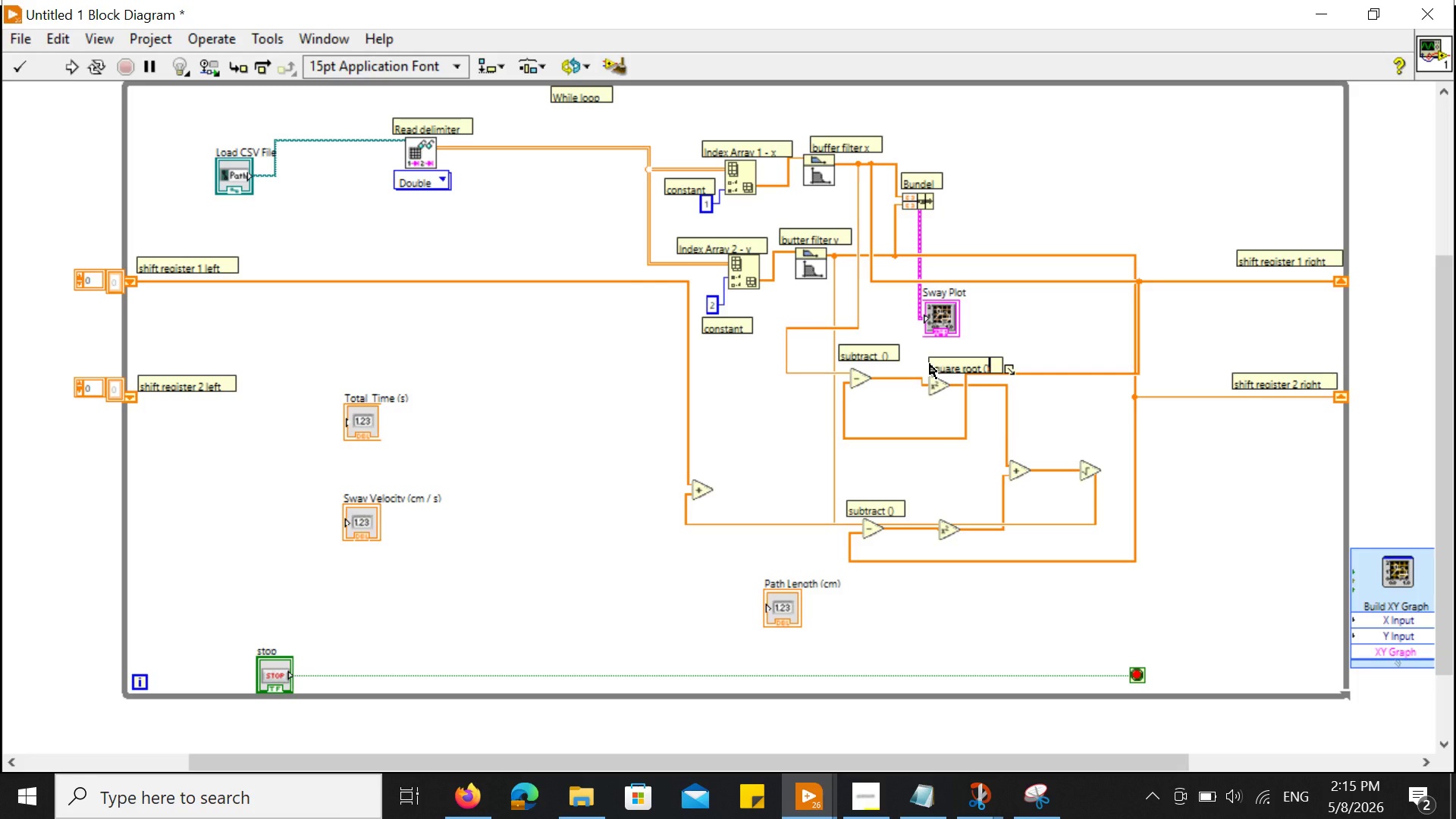 
wait(14.88)
 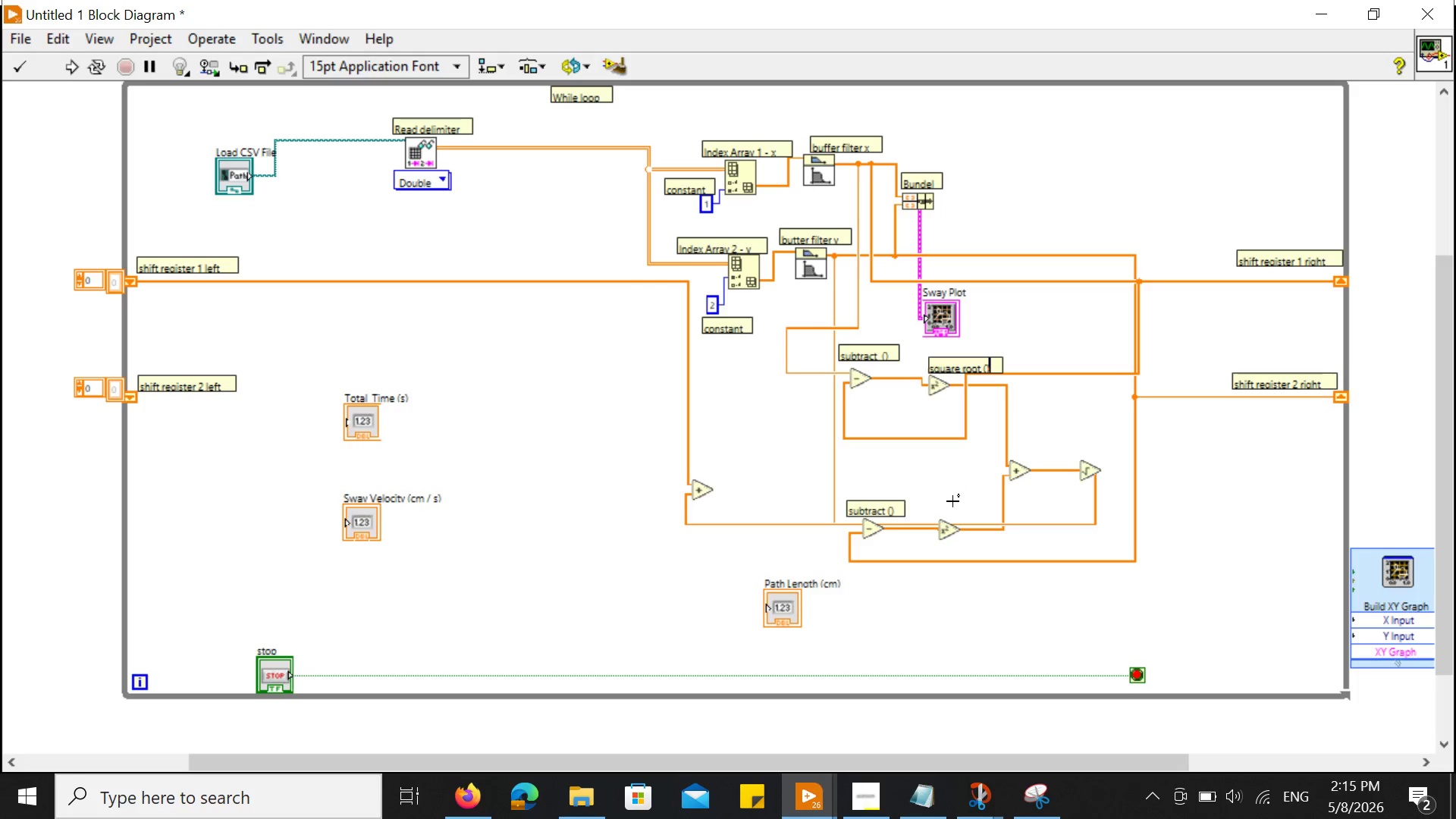 
left_click([943, 510])
 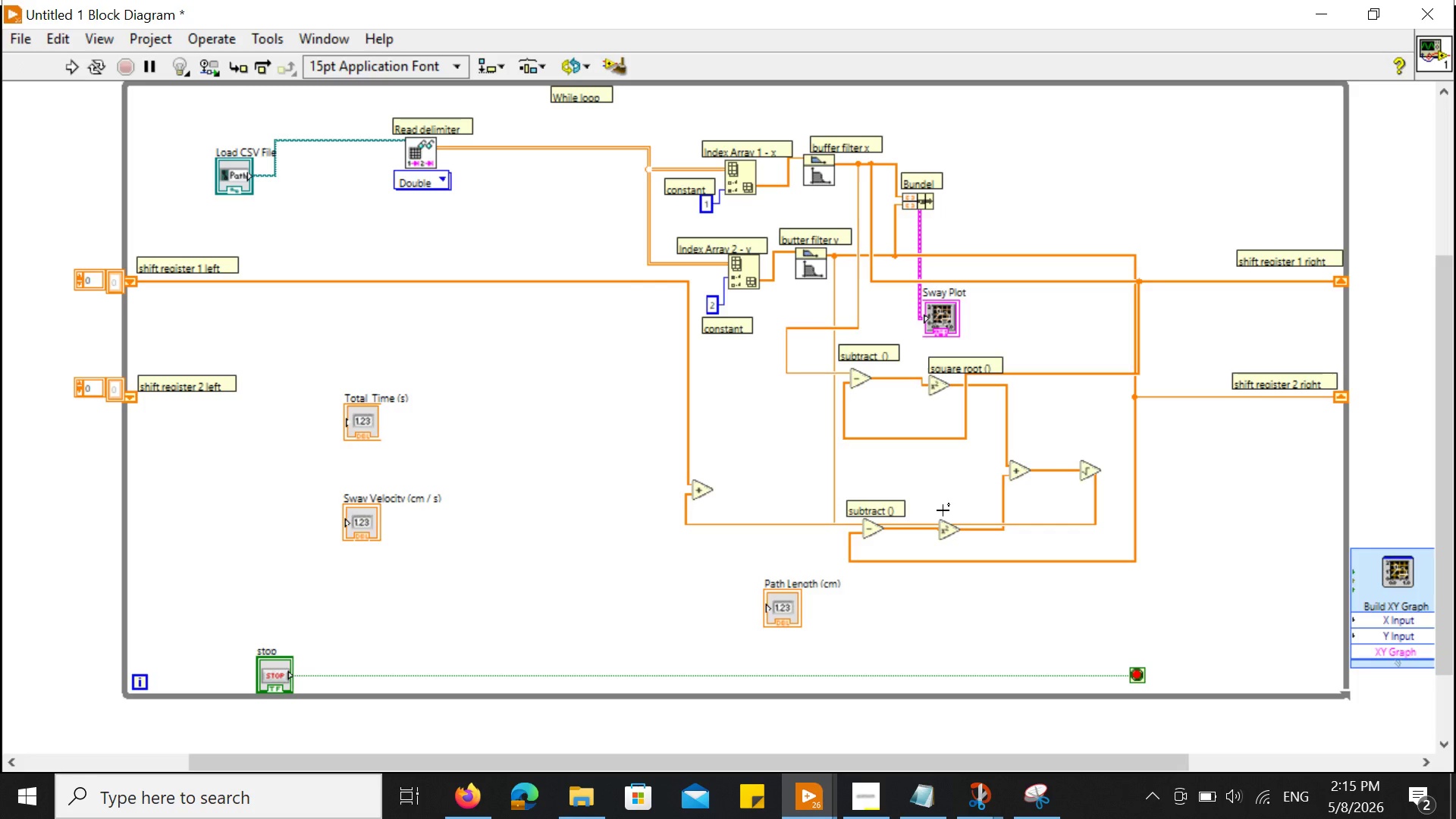 
left_click_drag(start_coordinate=[943, 510], to_coordinate=[965, 519])
 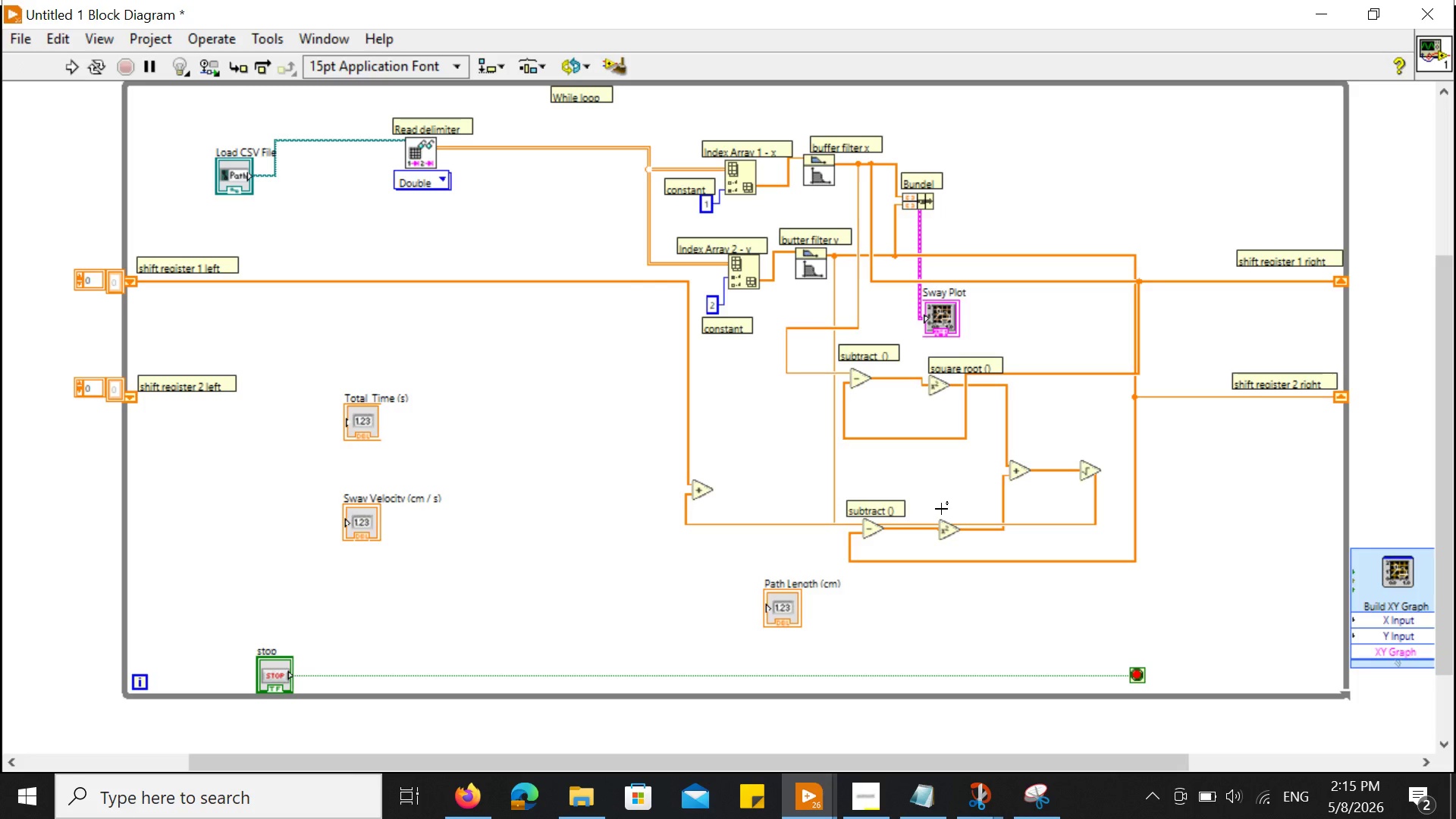 
double_click([941, 509])
 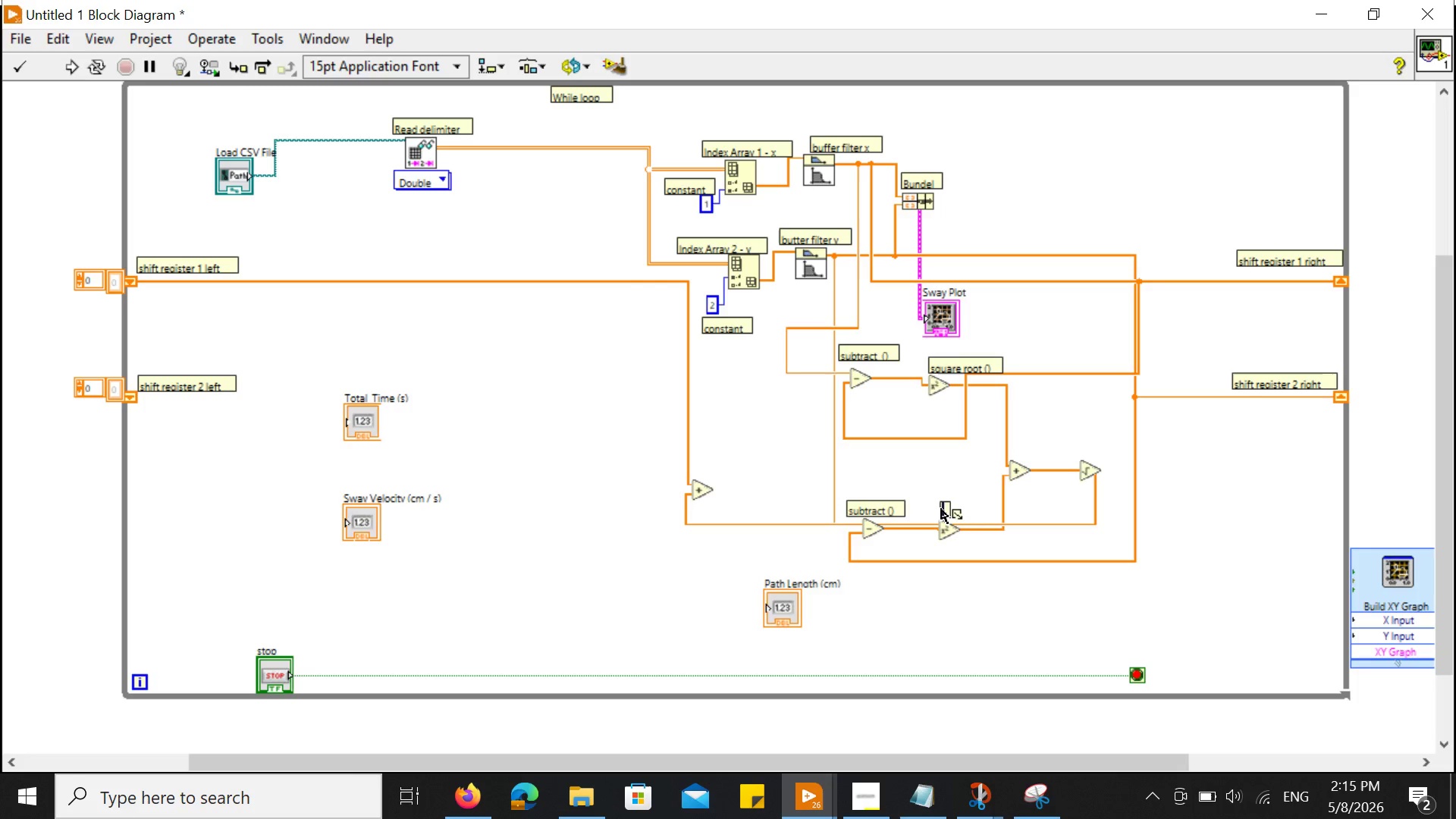 
type(square root ())
 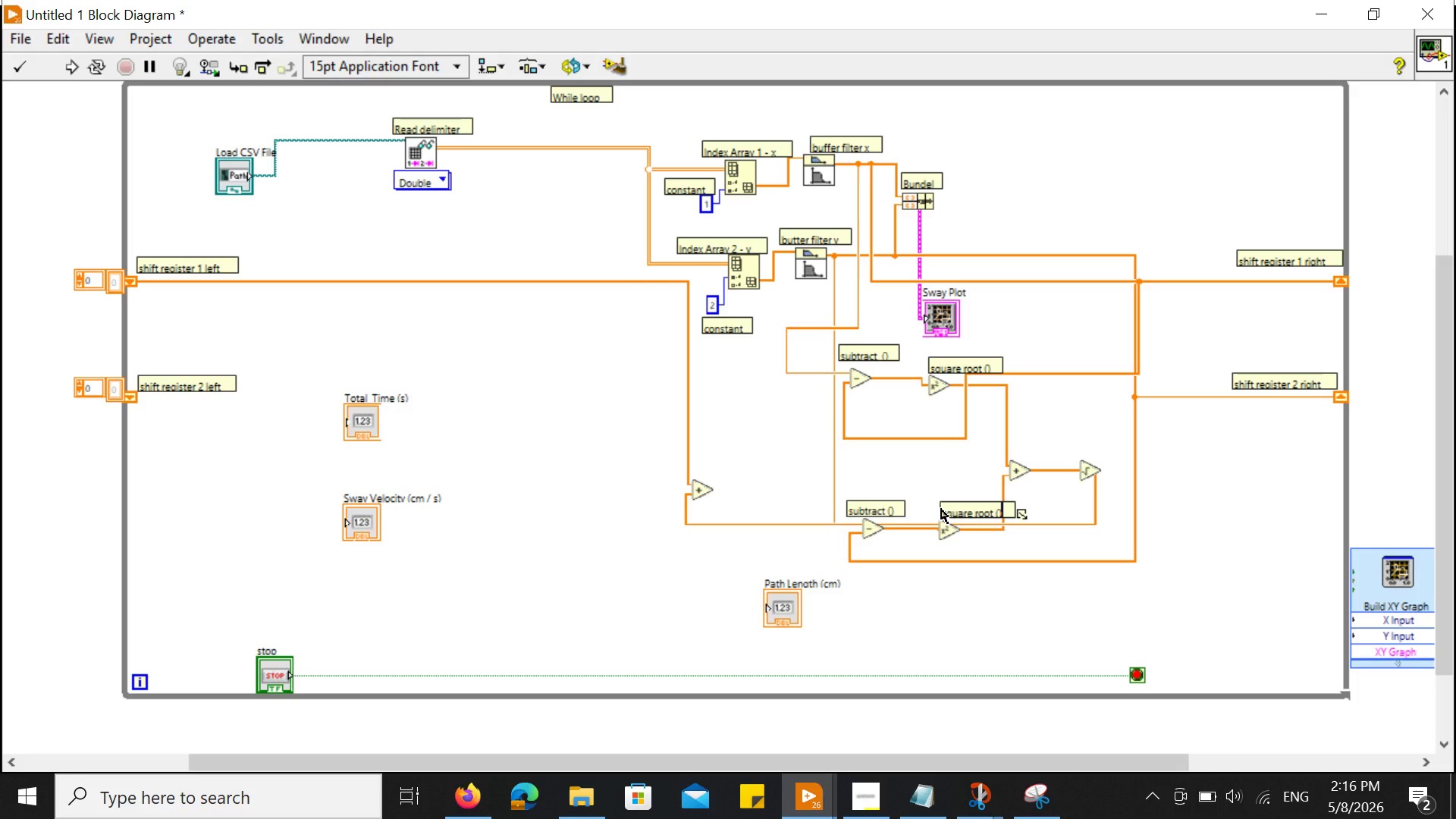 
wait(15.03)
 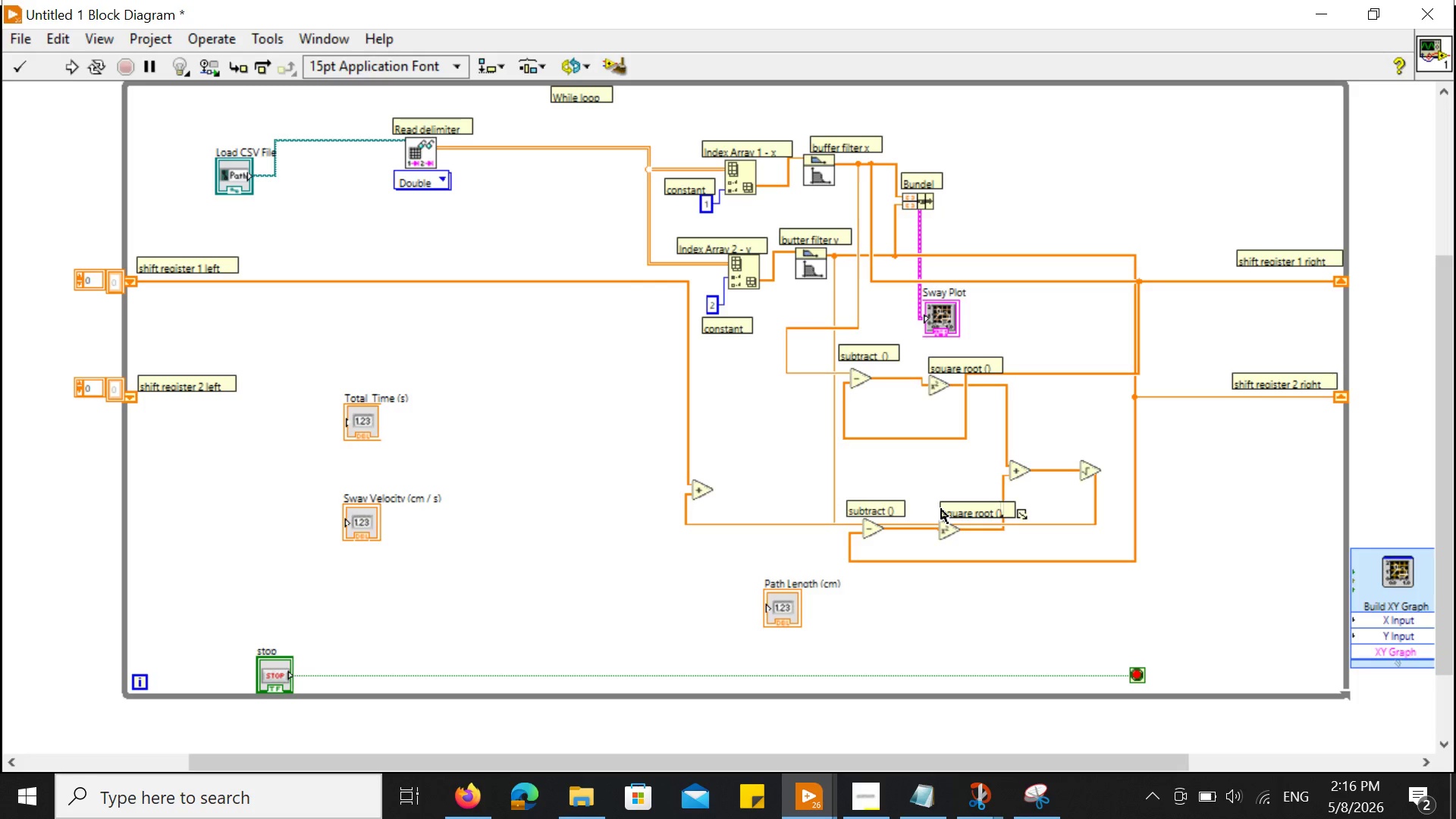 
left_click([993, 632])
 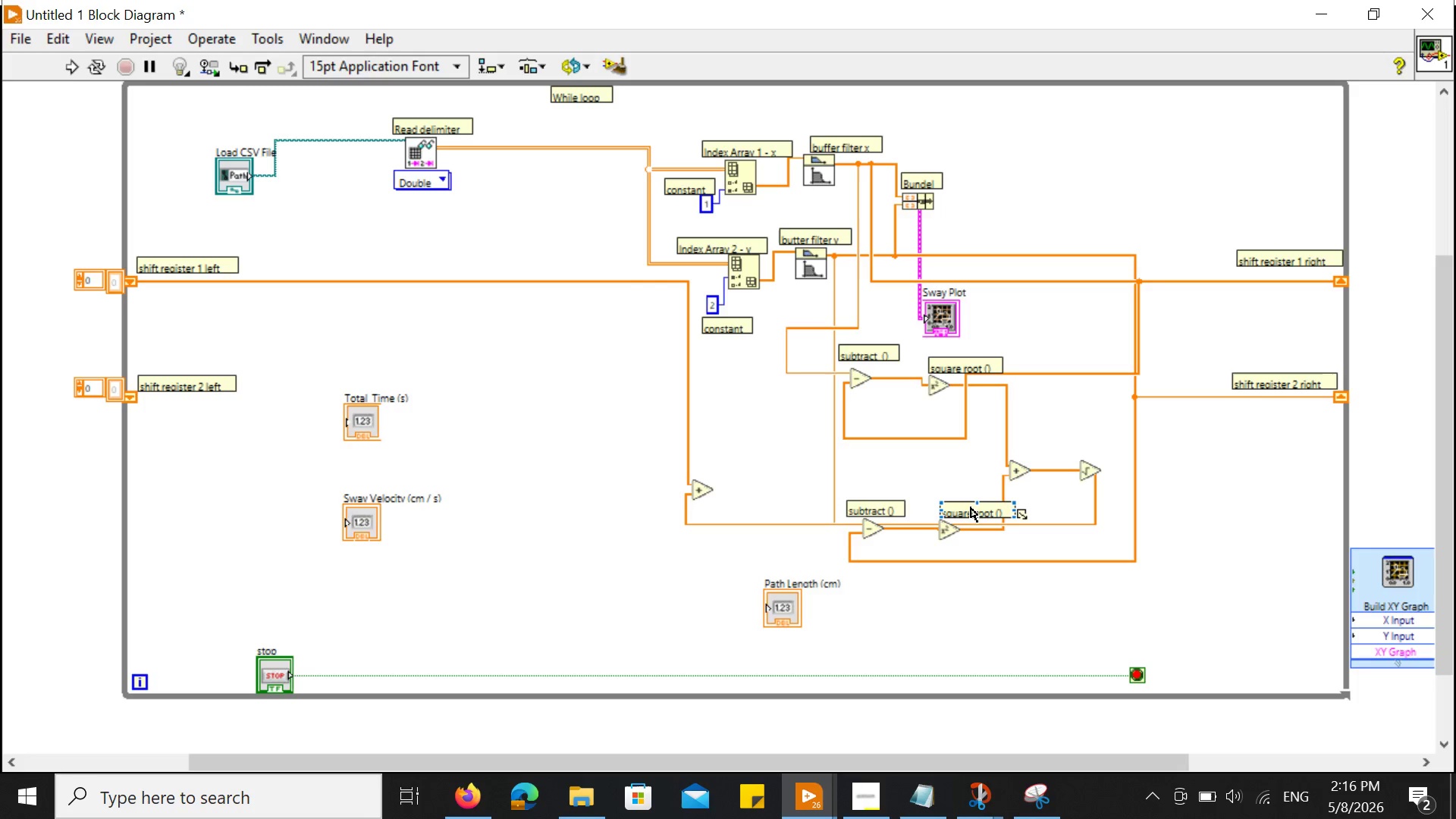 
left_click_drag(start_coordinate=[971, 505], to_coordinate=[954, 503])
 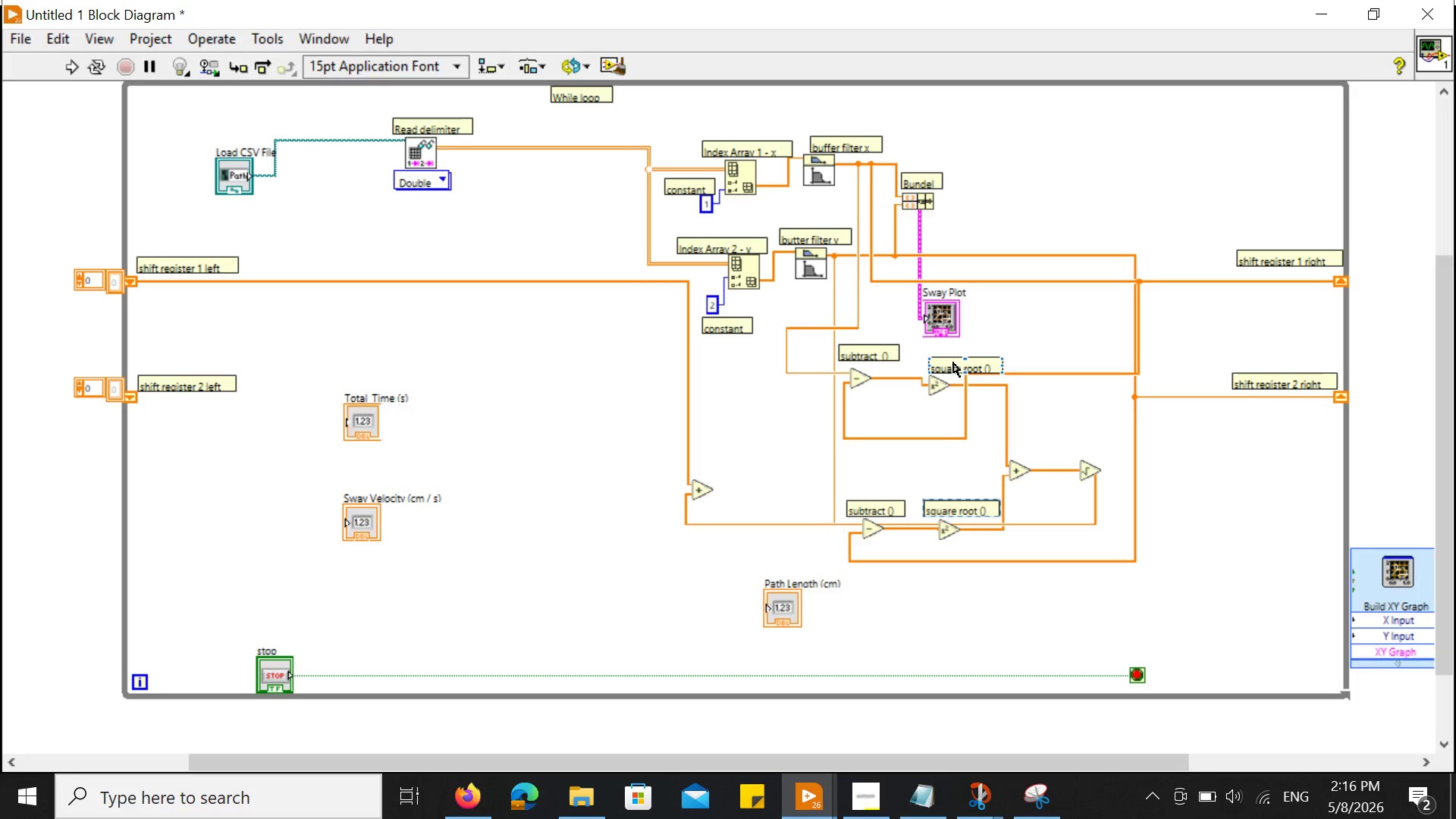 